 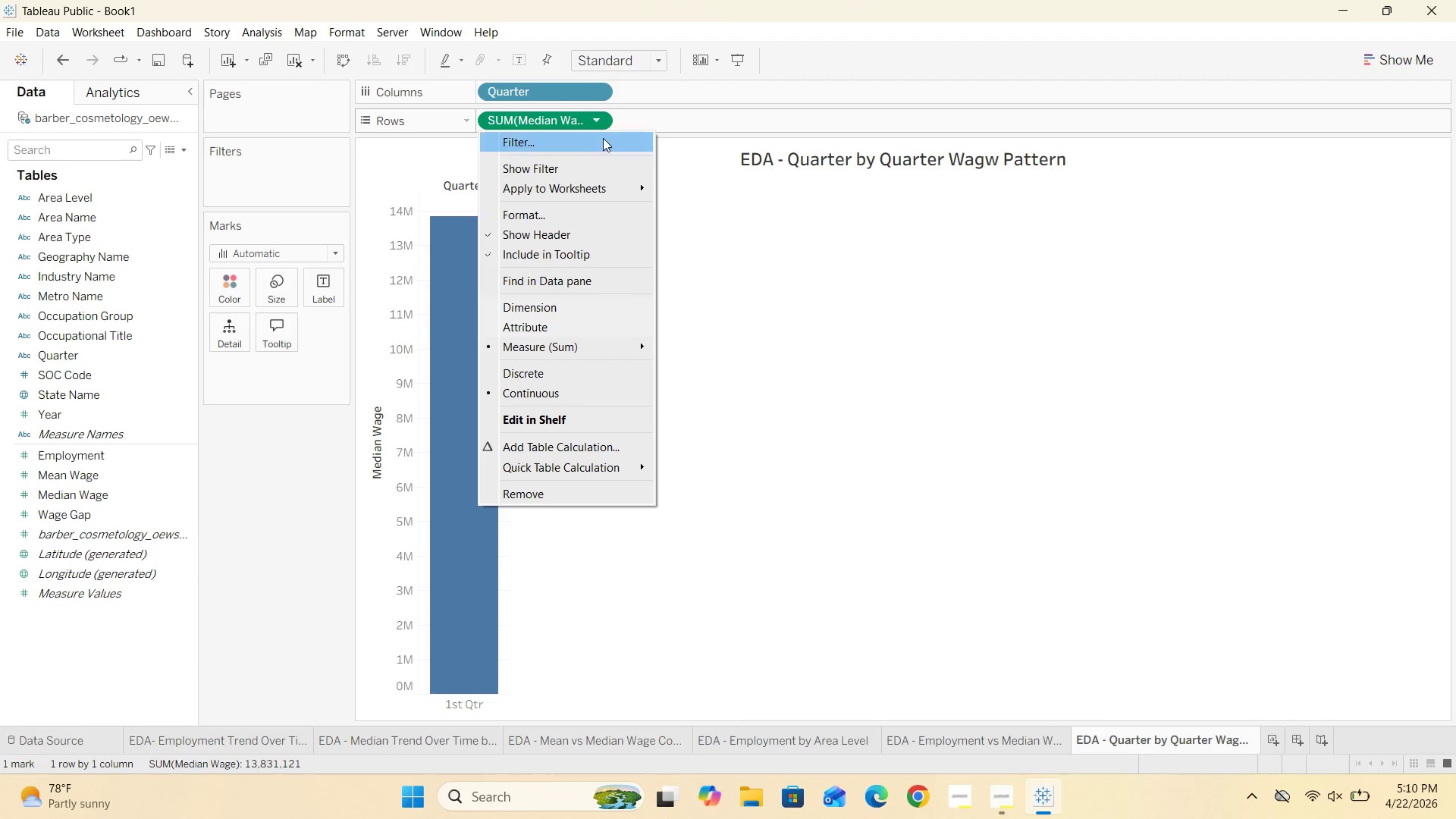 
left_click([670, 362])
 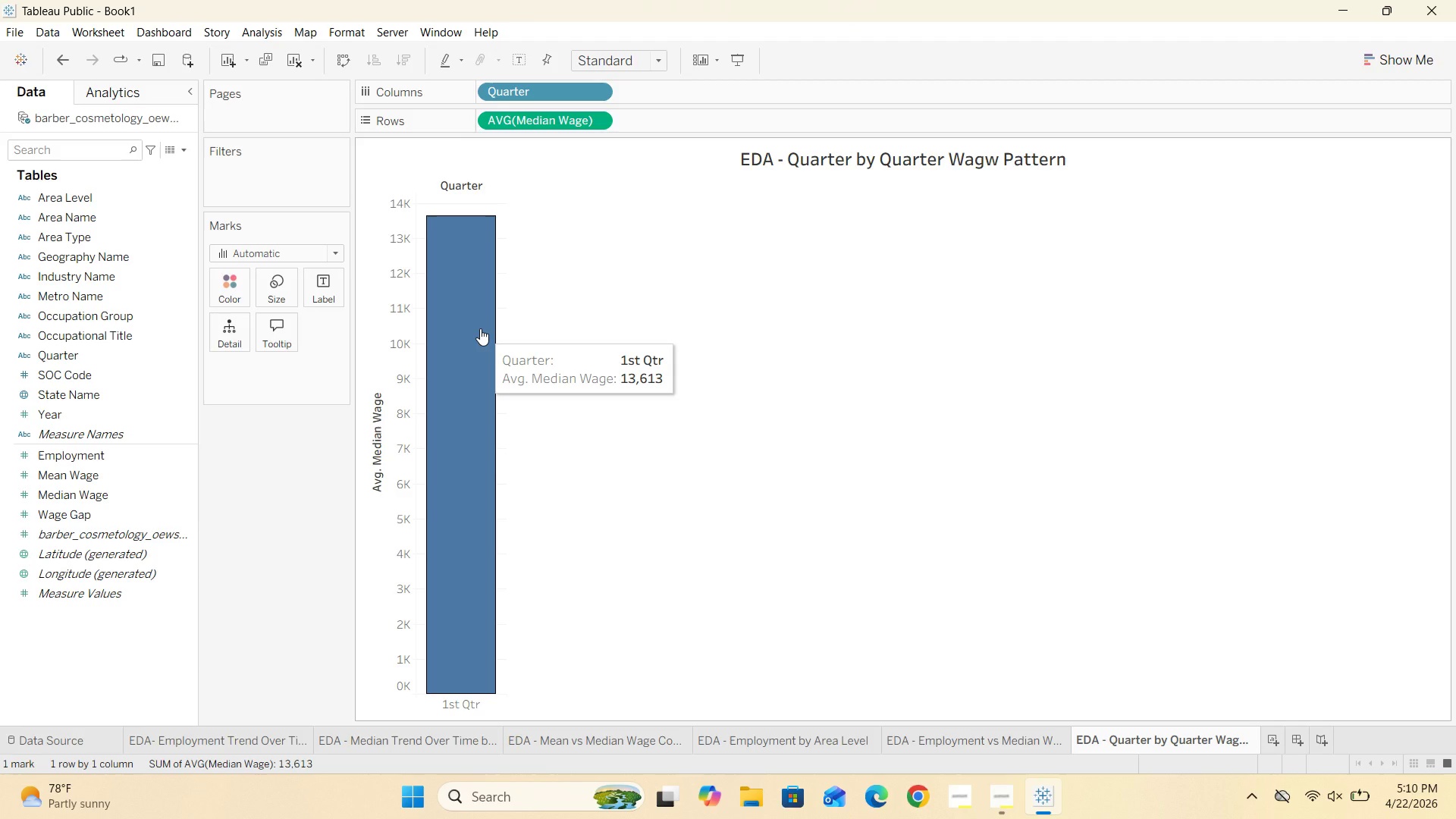 
wait(5.18)
 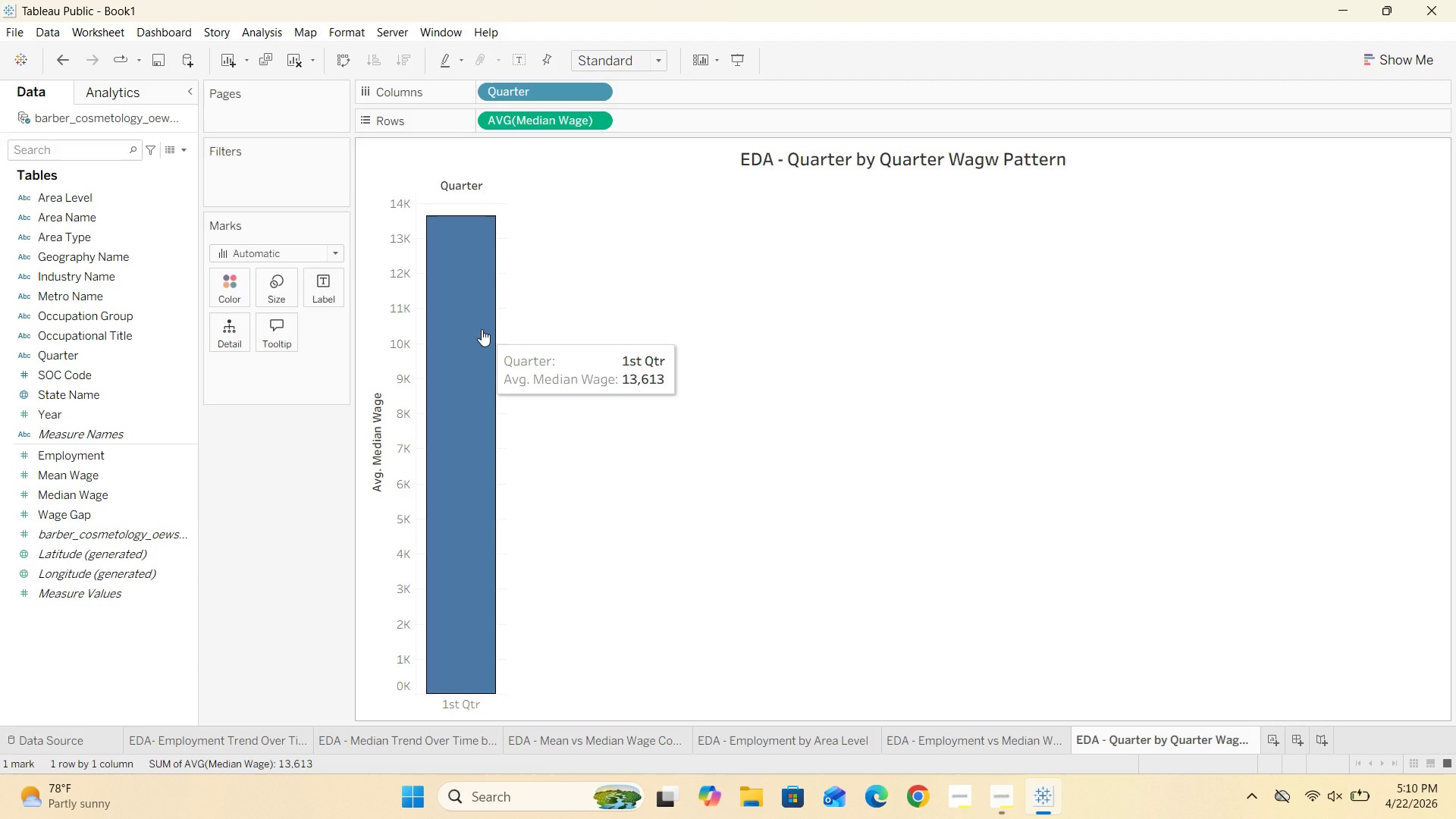 
mouse_move([513, 221])
 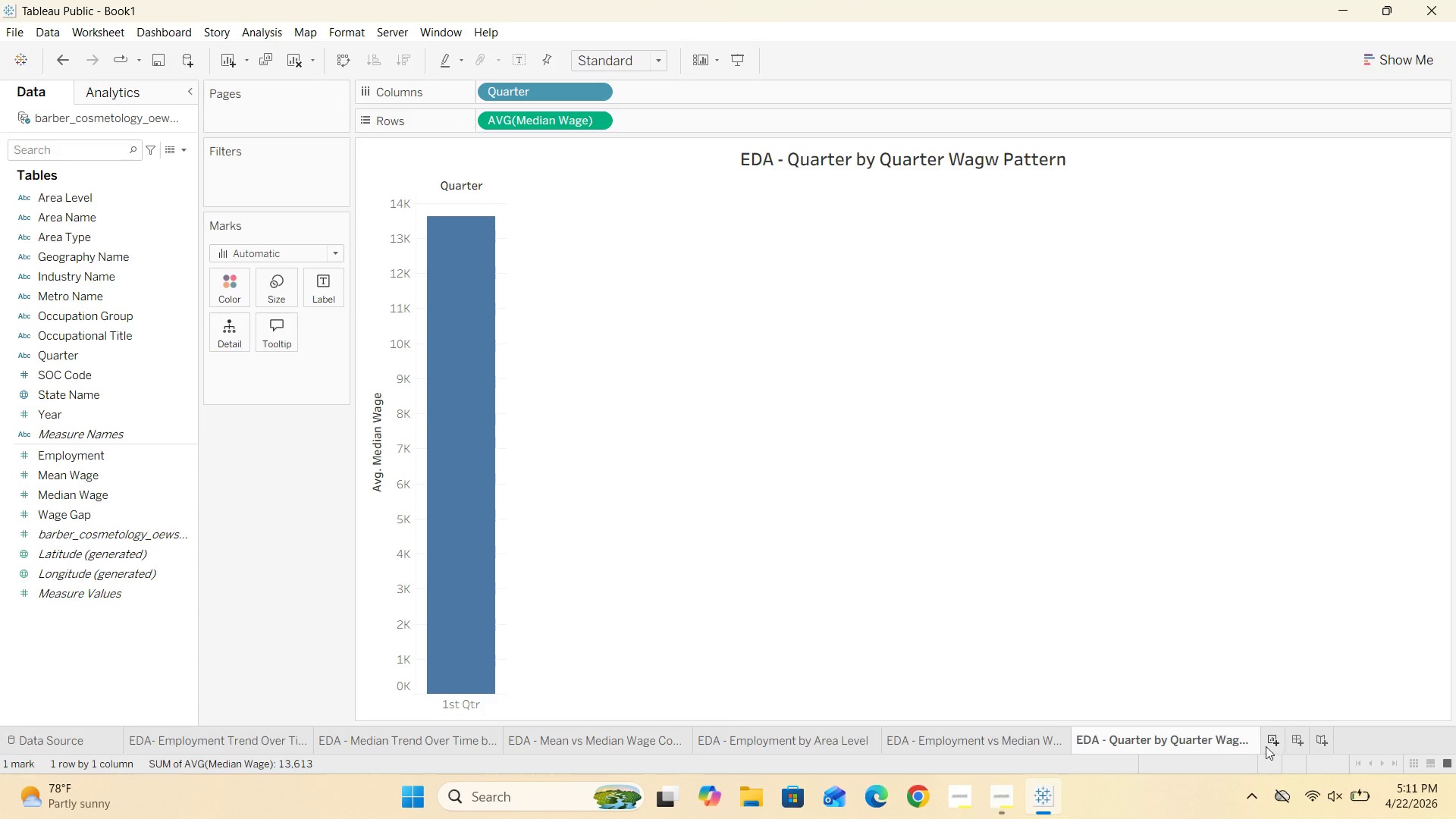 
left_click([1262, 745])
 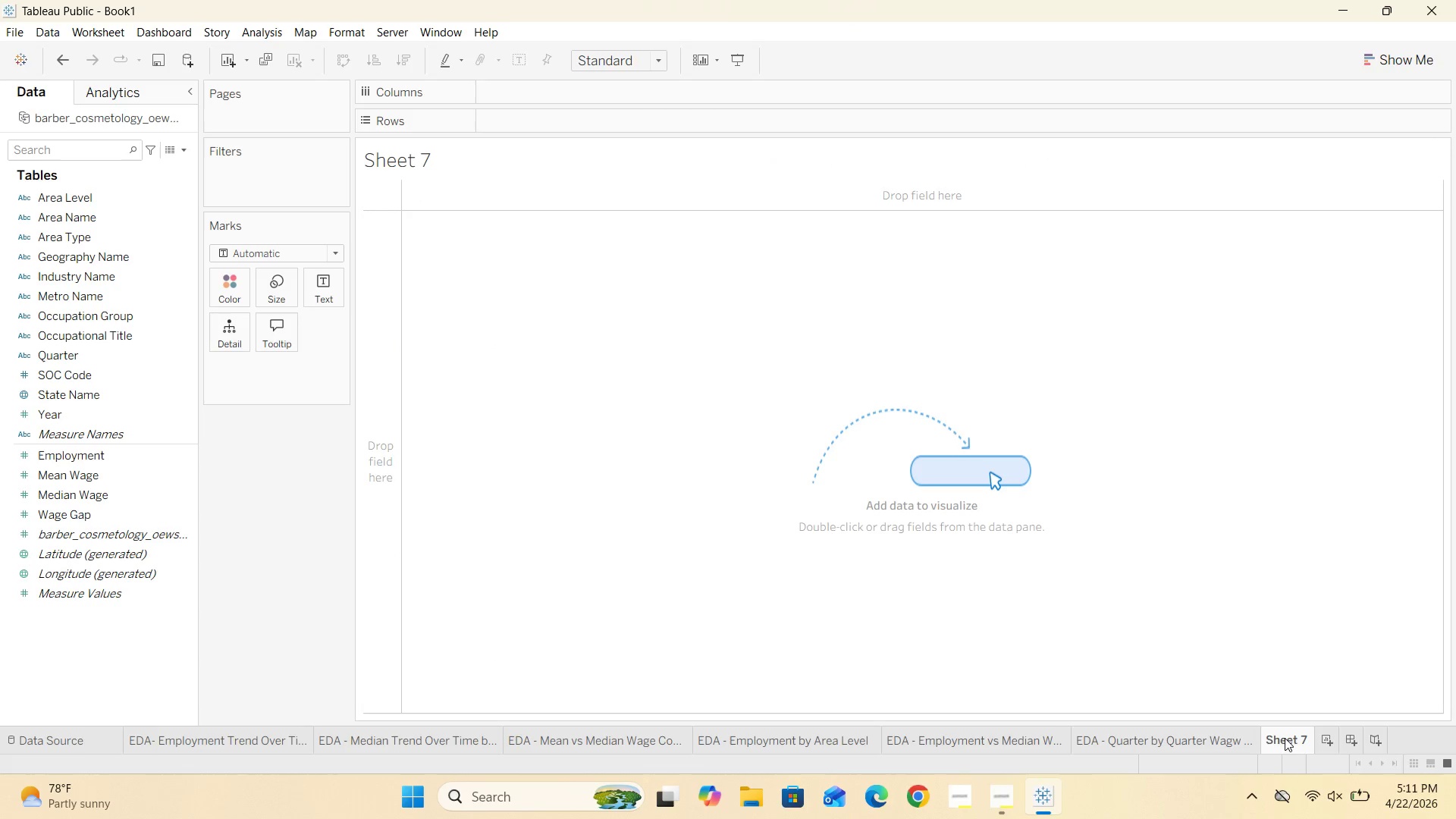 
double_click([1283, 740])
 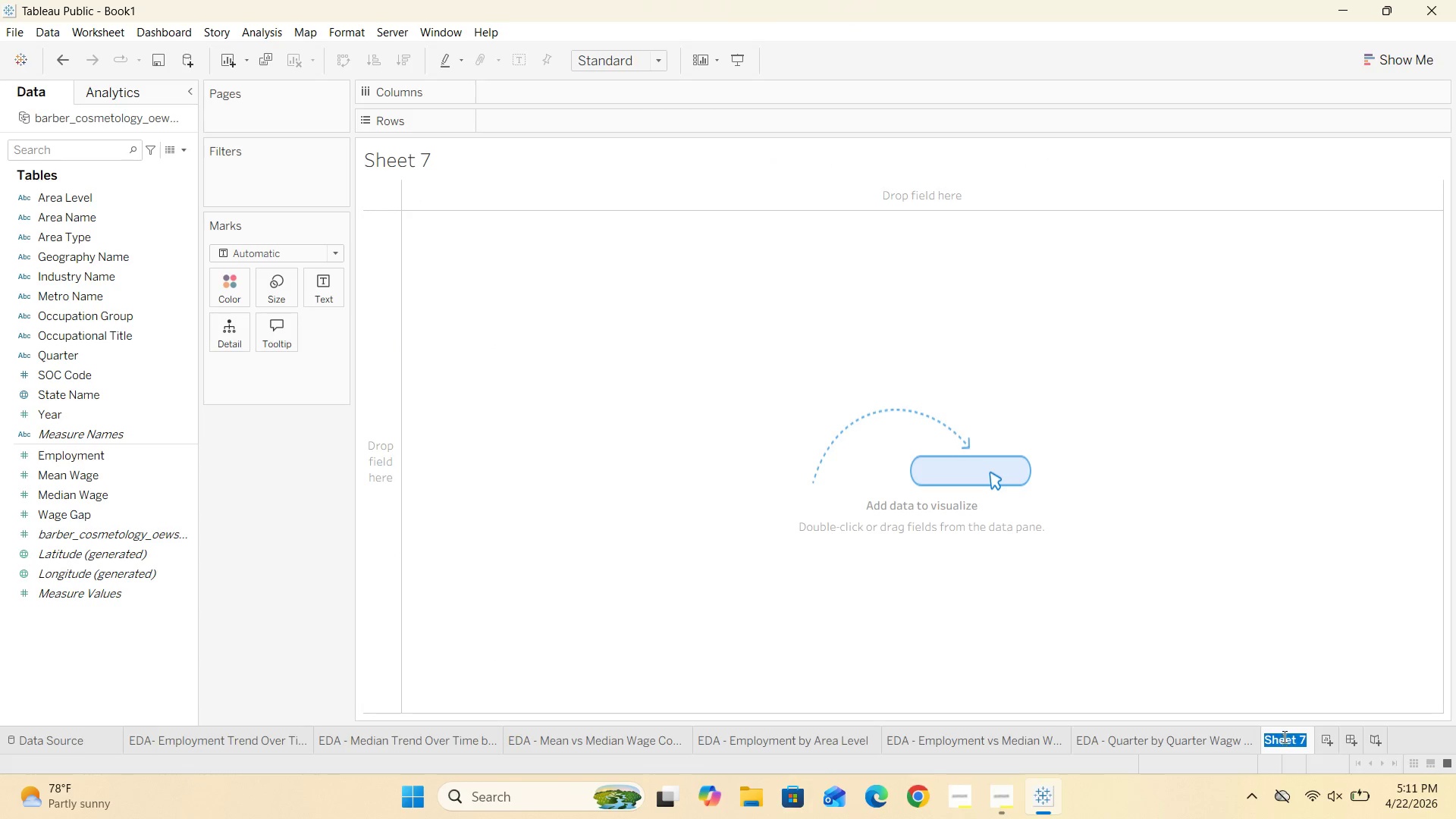 
key(Backspace)
 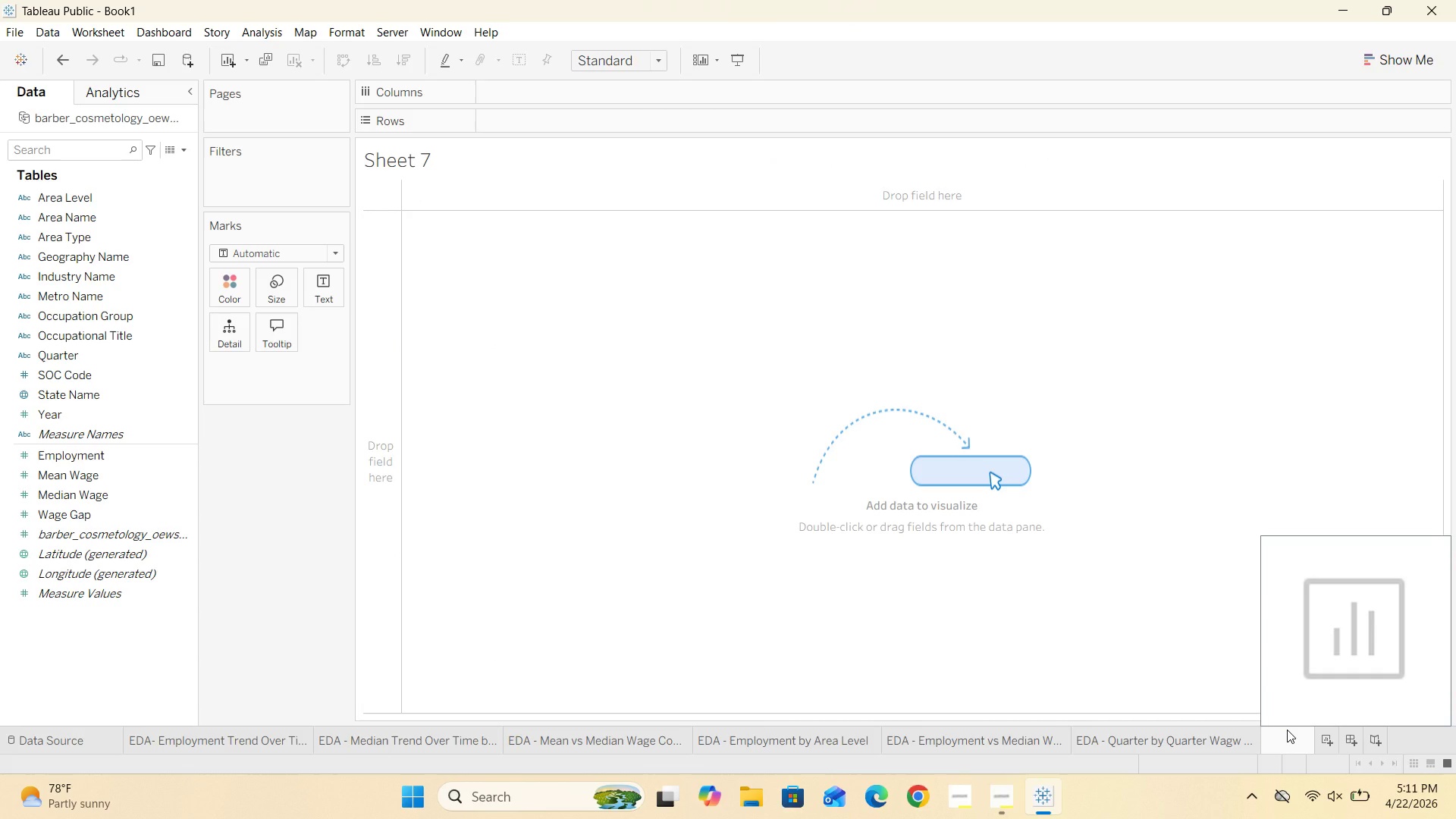 
type(EDA - )
 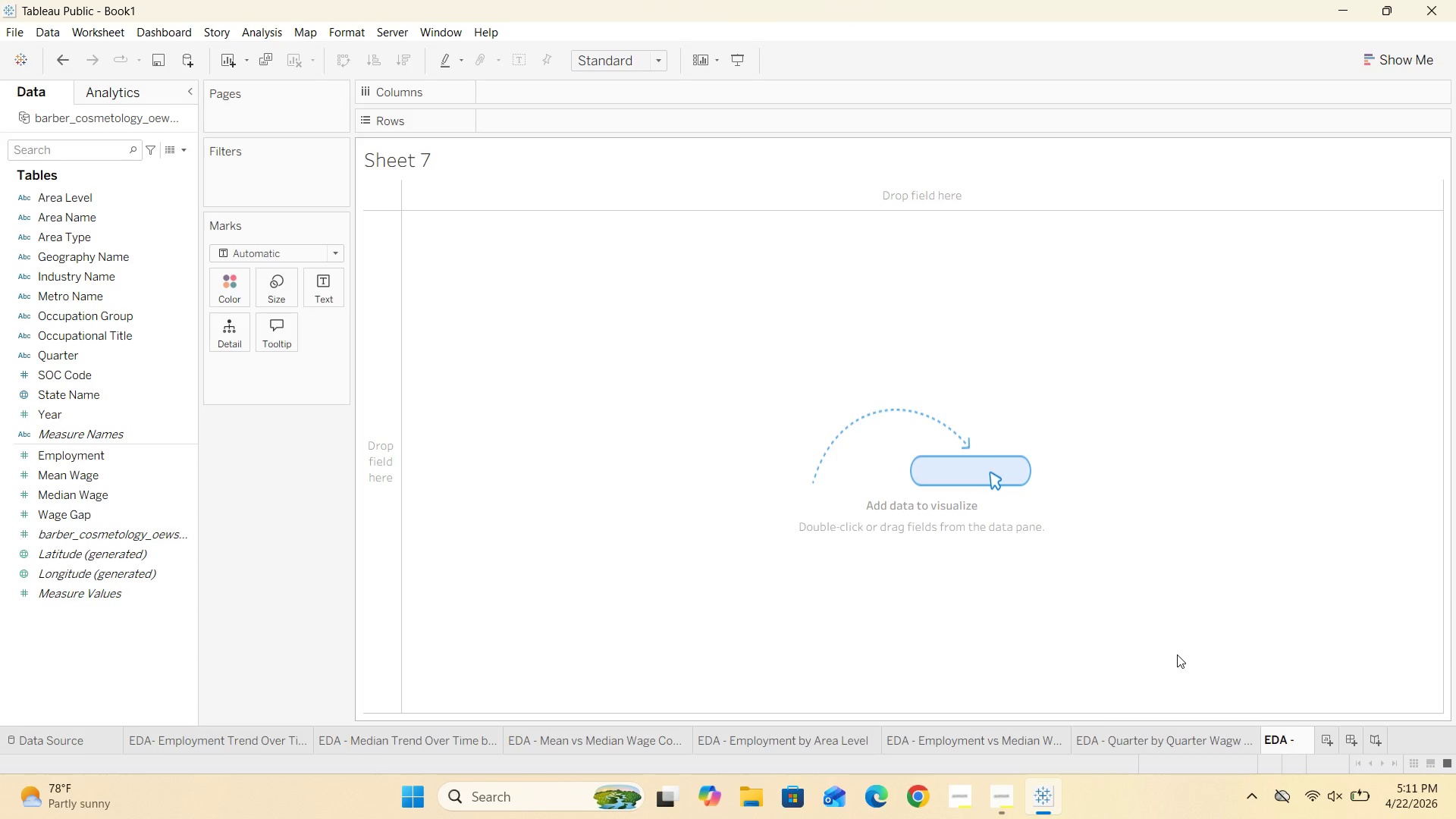 
type(Employment by I )
key(Backspace)
type(ndustry Name)
 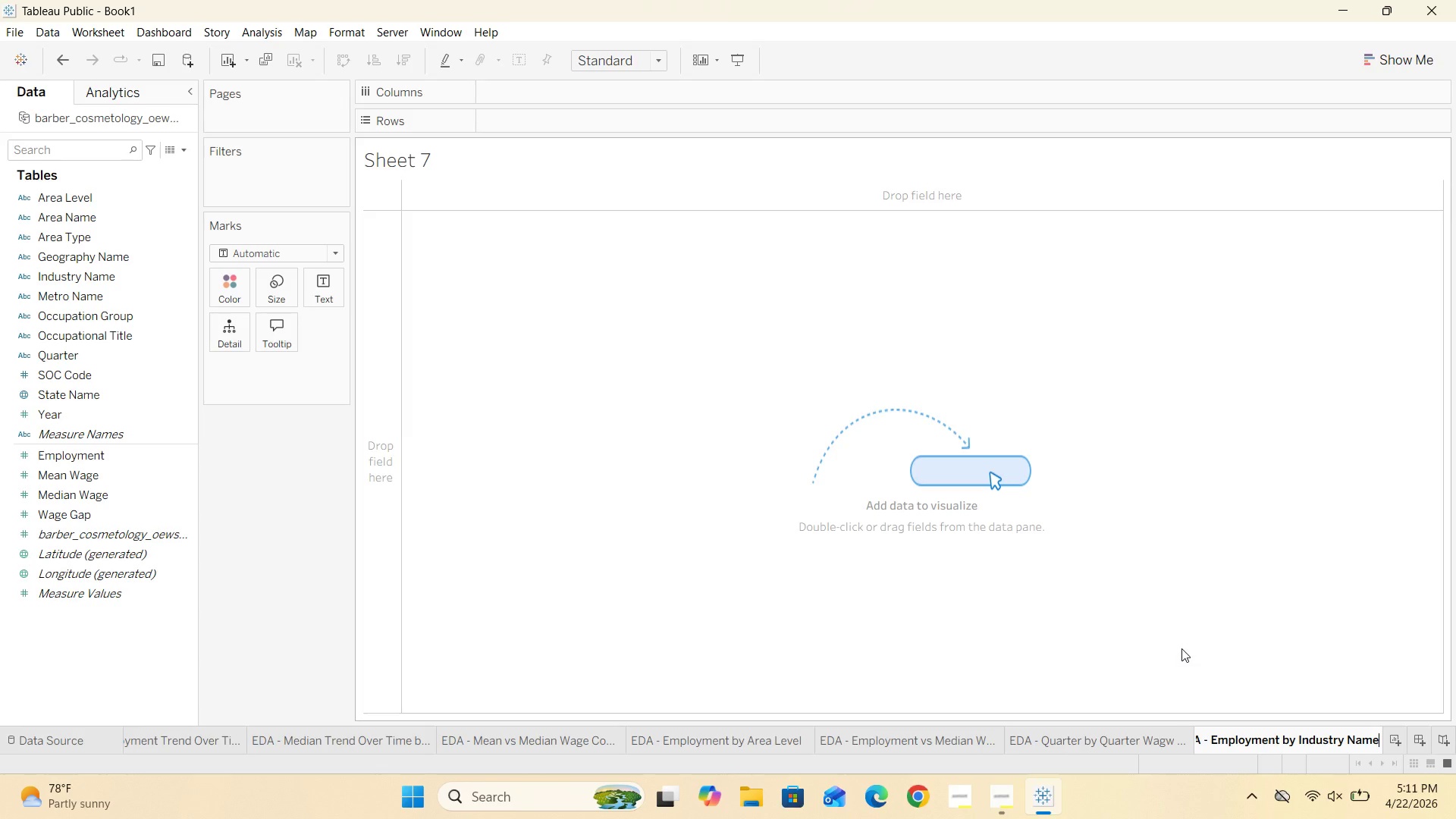 
left_click([1181, 648])
 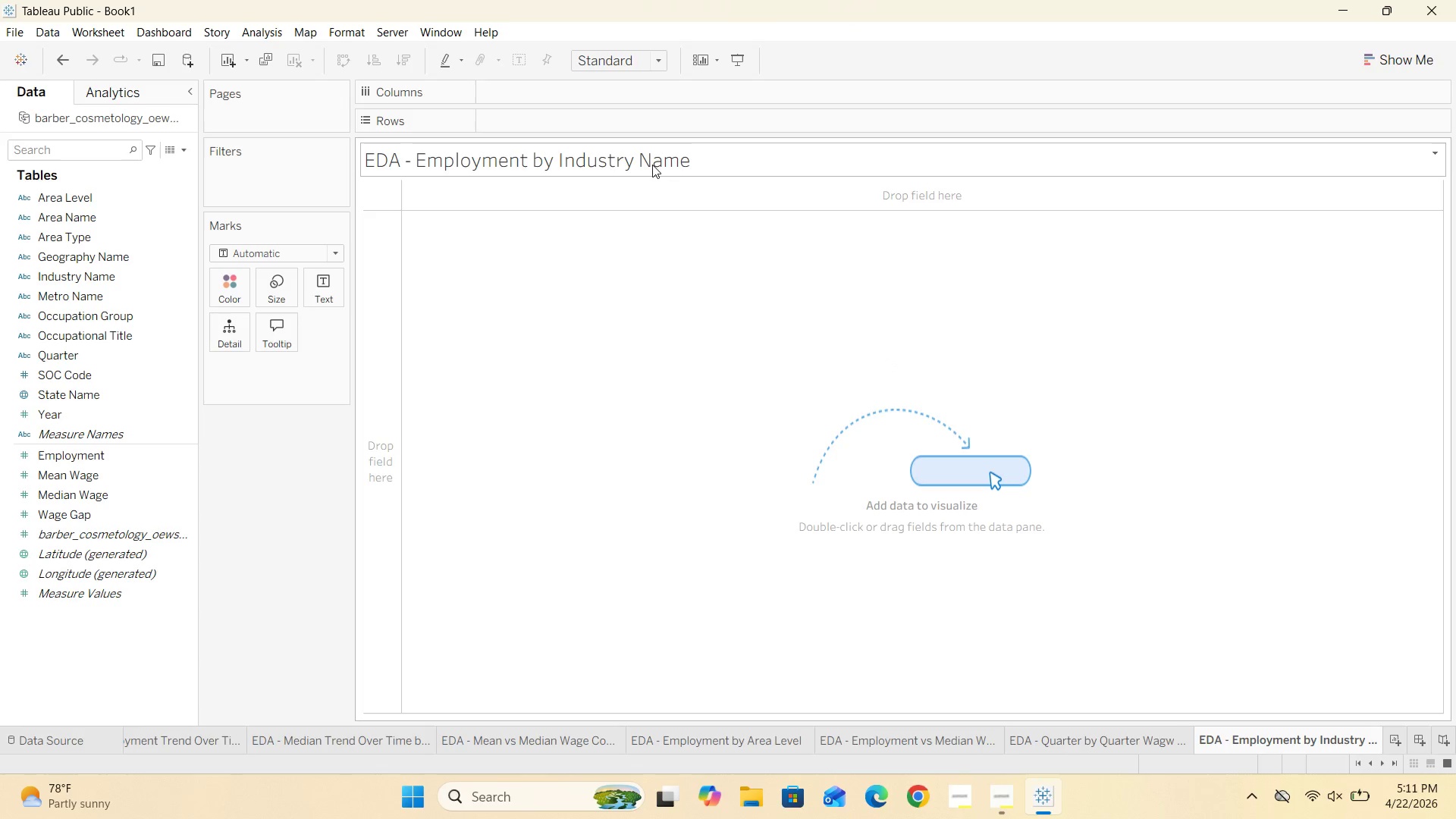 
double_click([652, 165])
 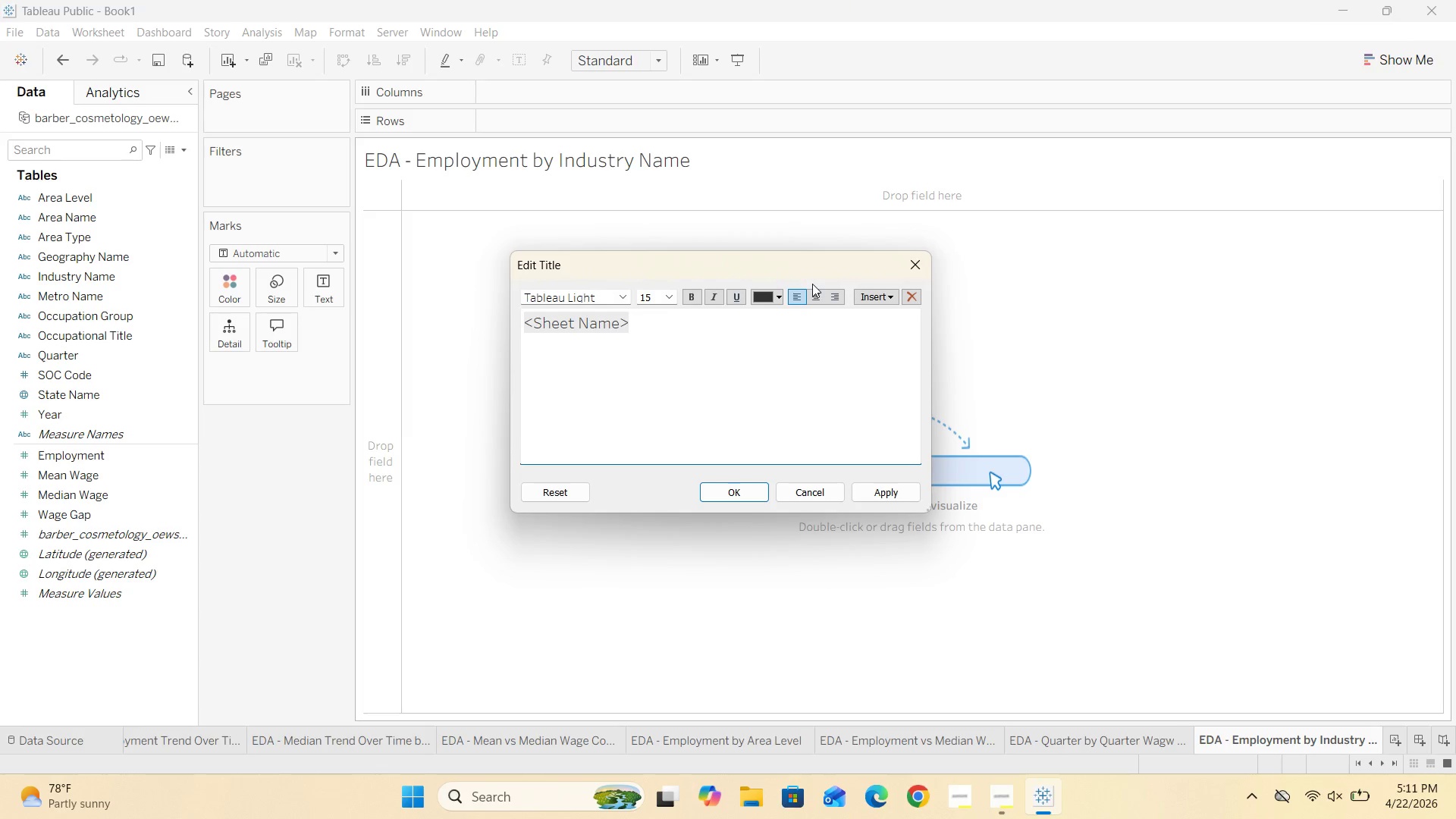 
left_click([820, 300])
 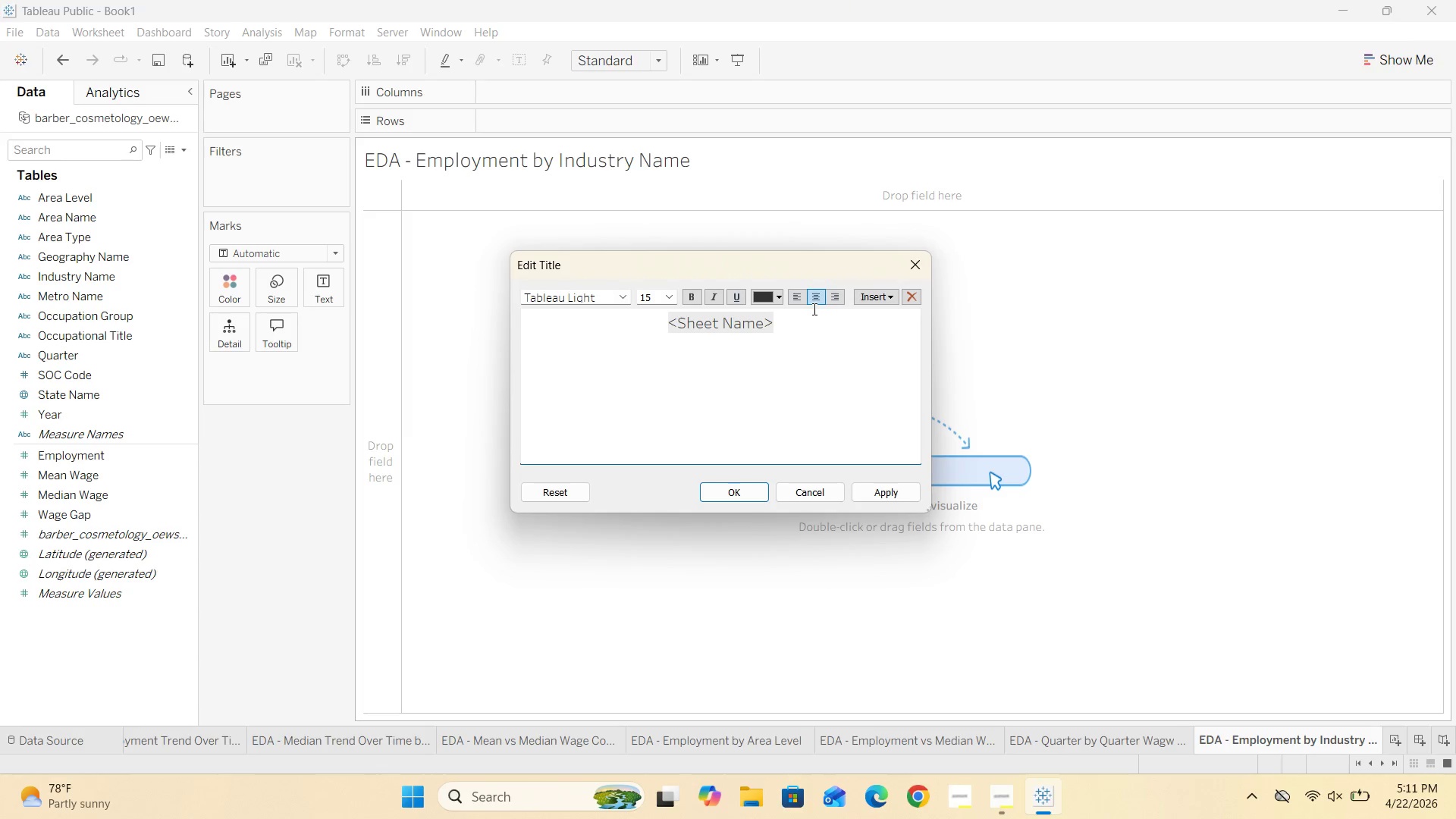 
left_click_drag(start_coordinate=[811, 309], to_coordinate=[846, 327])
 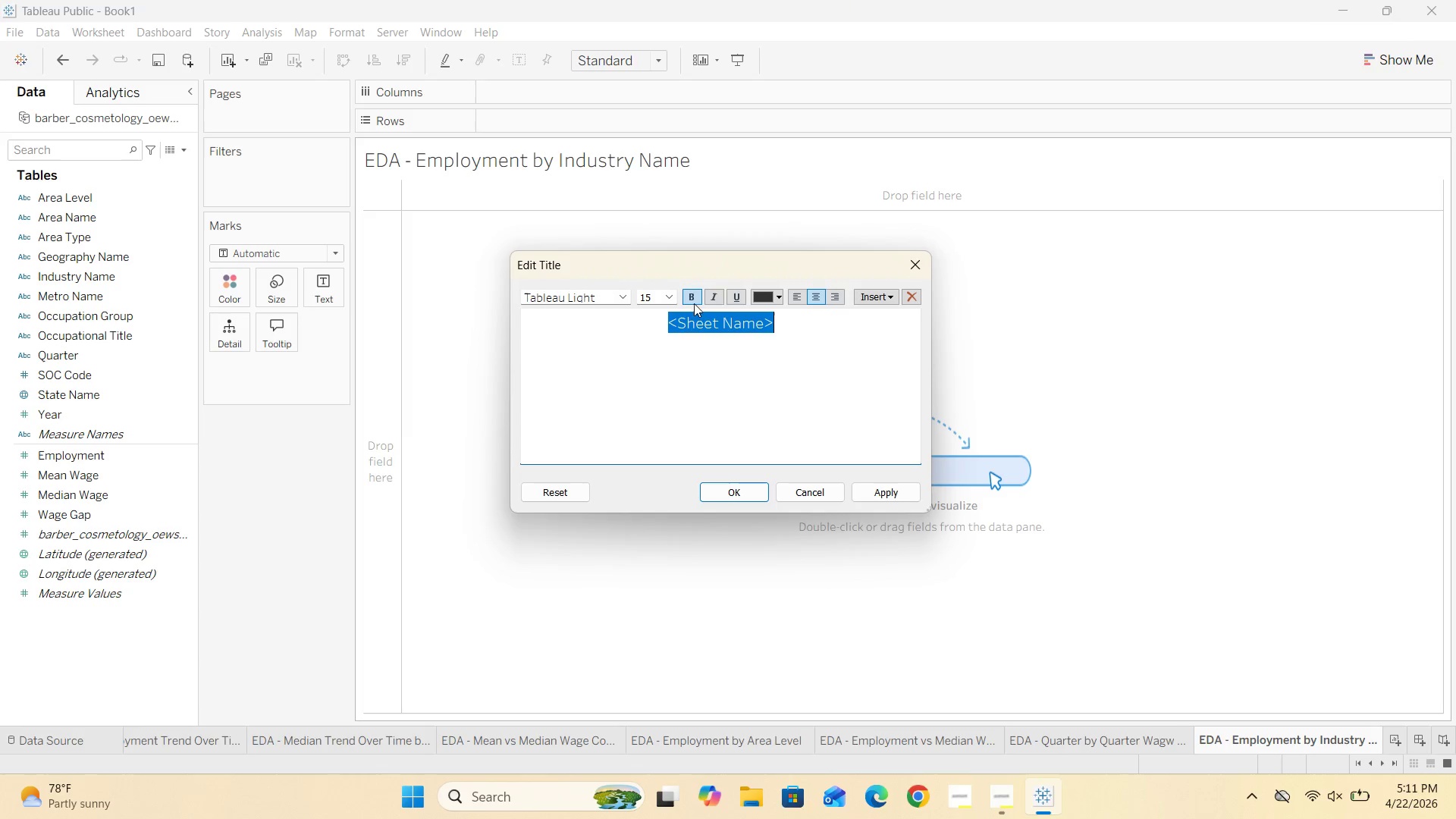 
left_click([695, 297])
 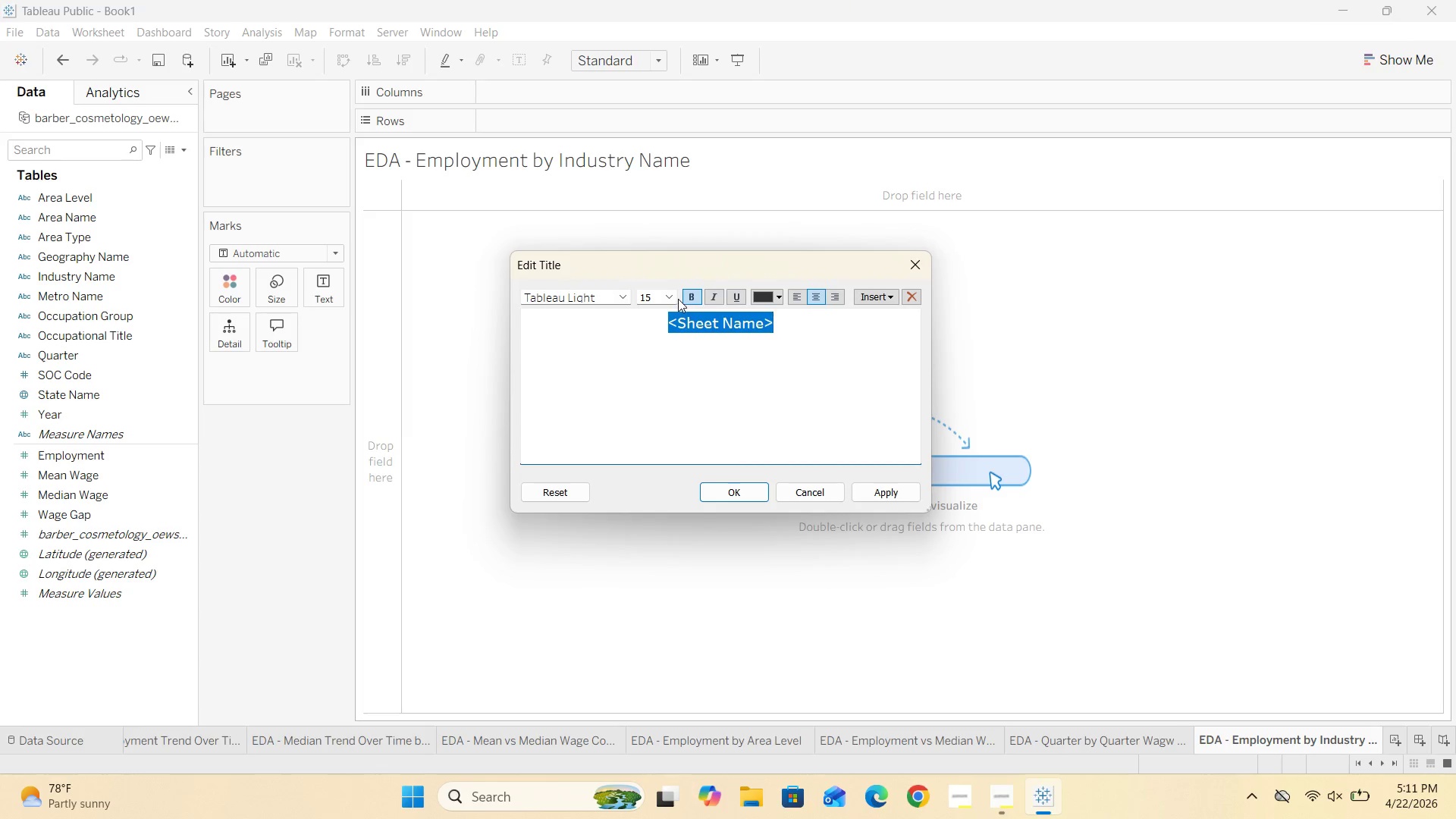 
left_click([669, 299])
 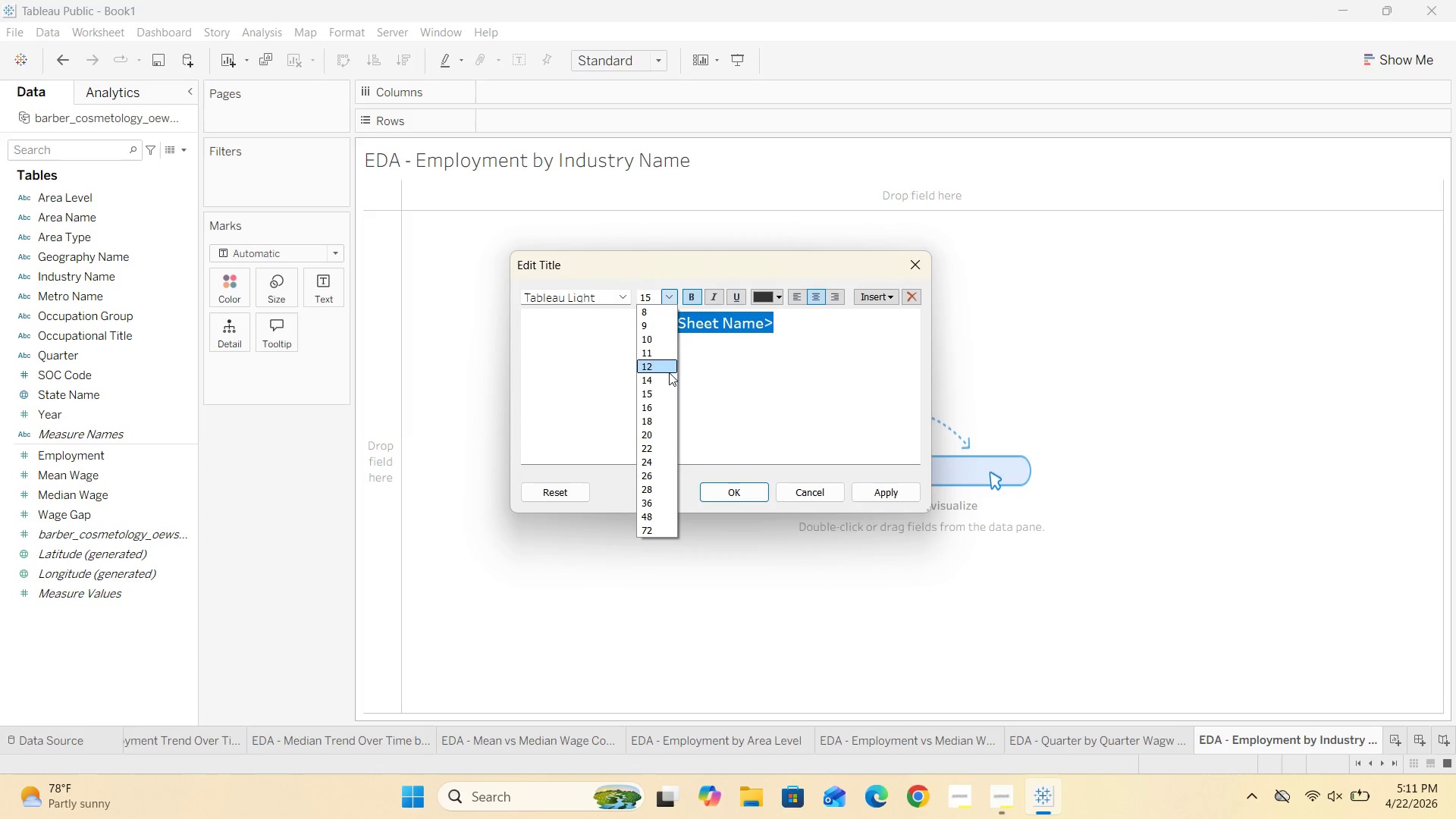 
left_click([665, 378])
 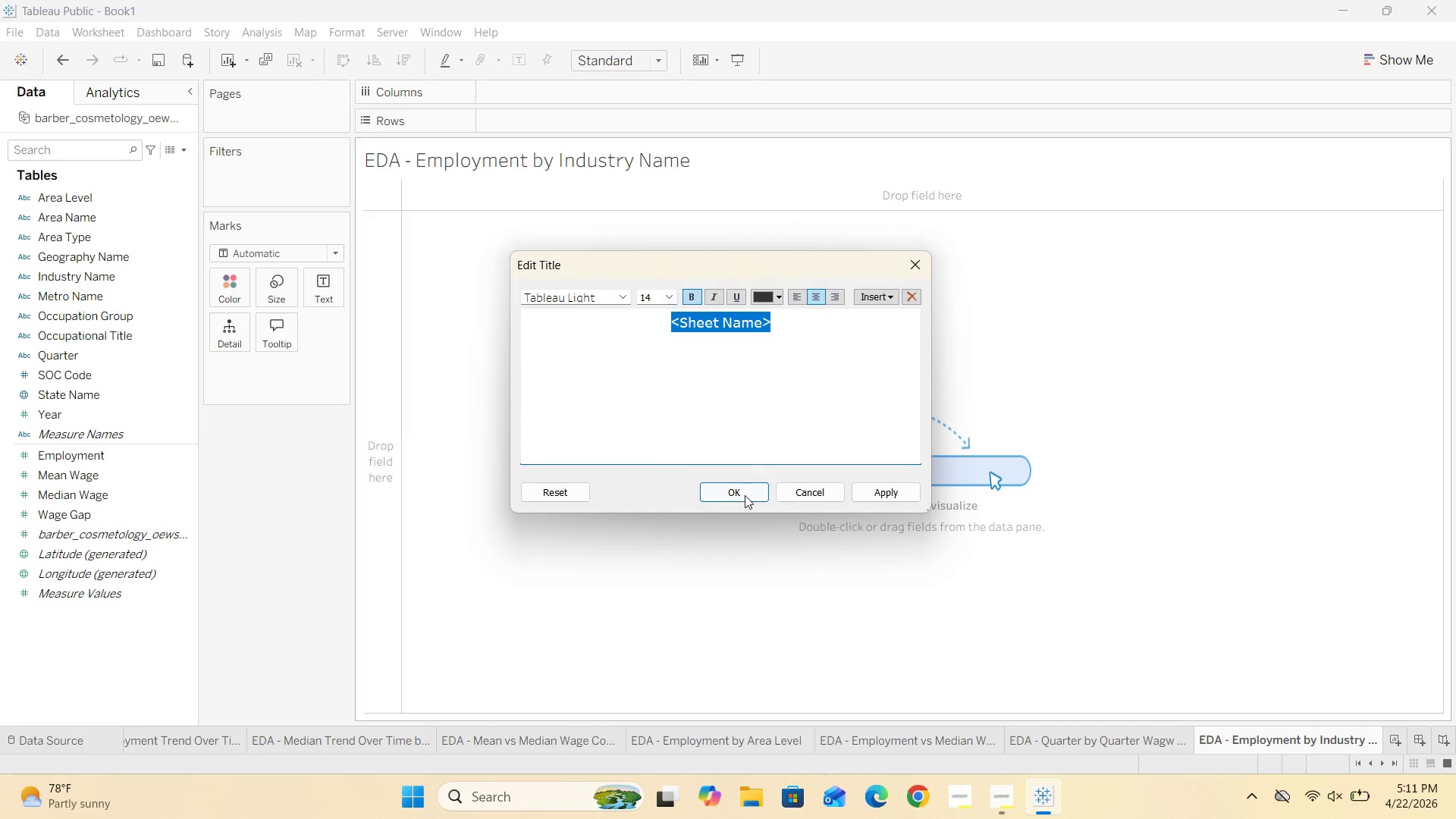 
left_click([739, 494])
 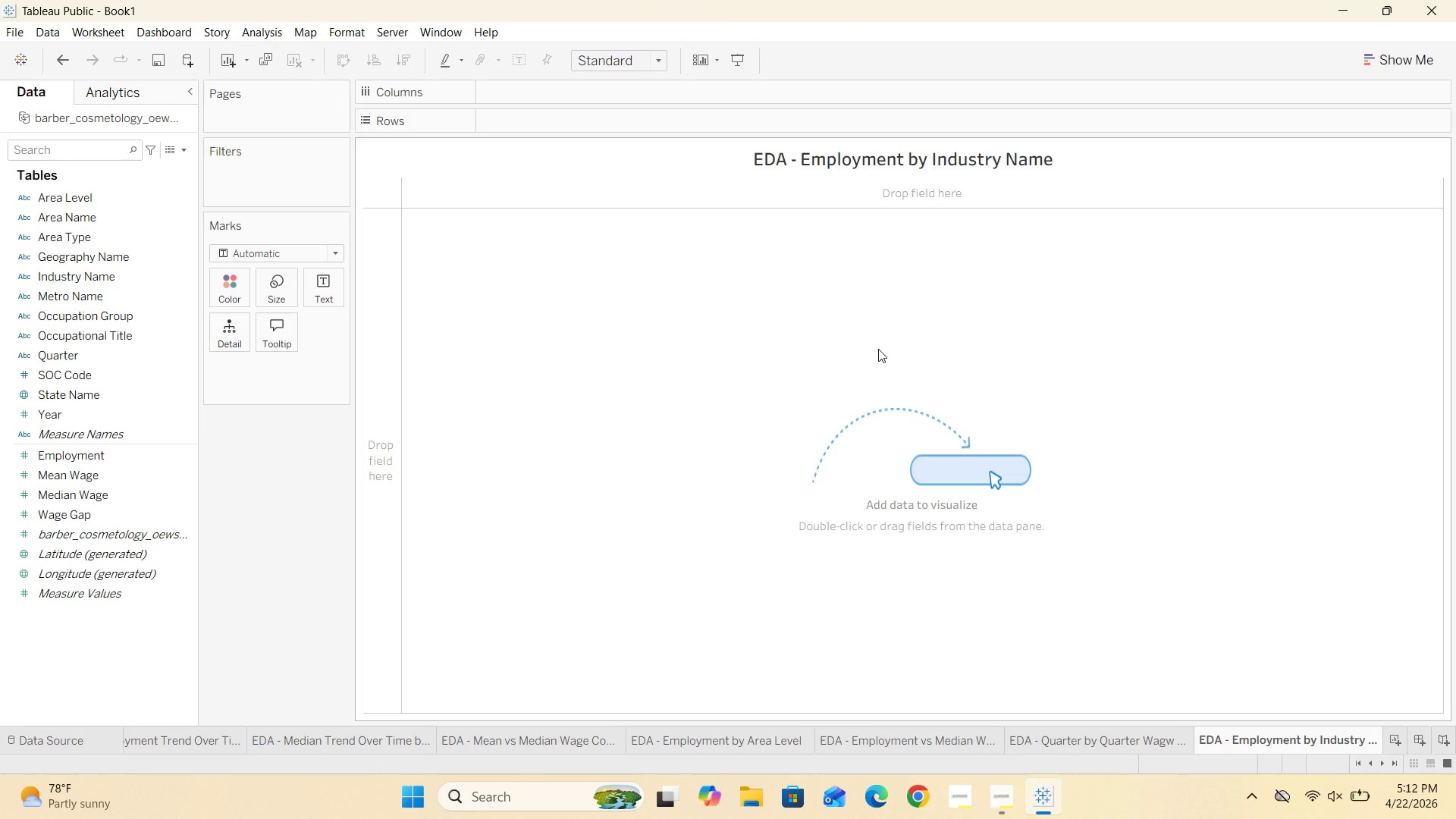 
wait(27.23)
 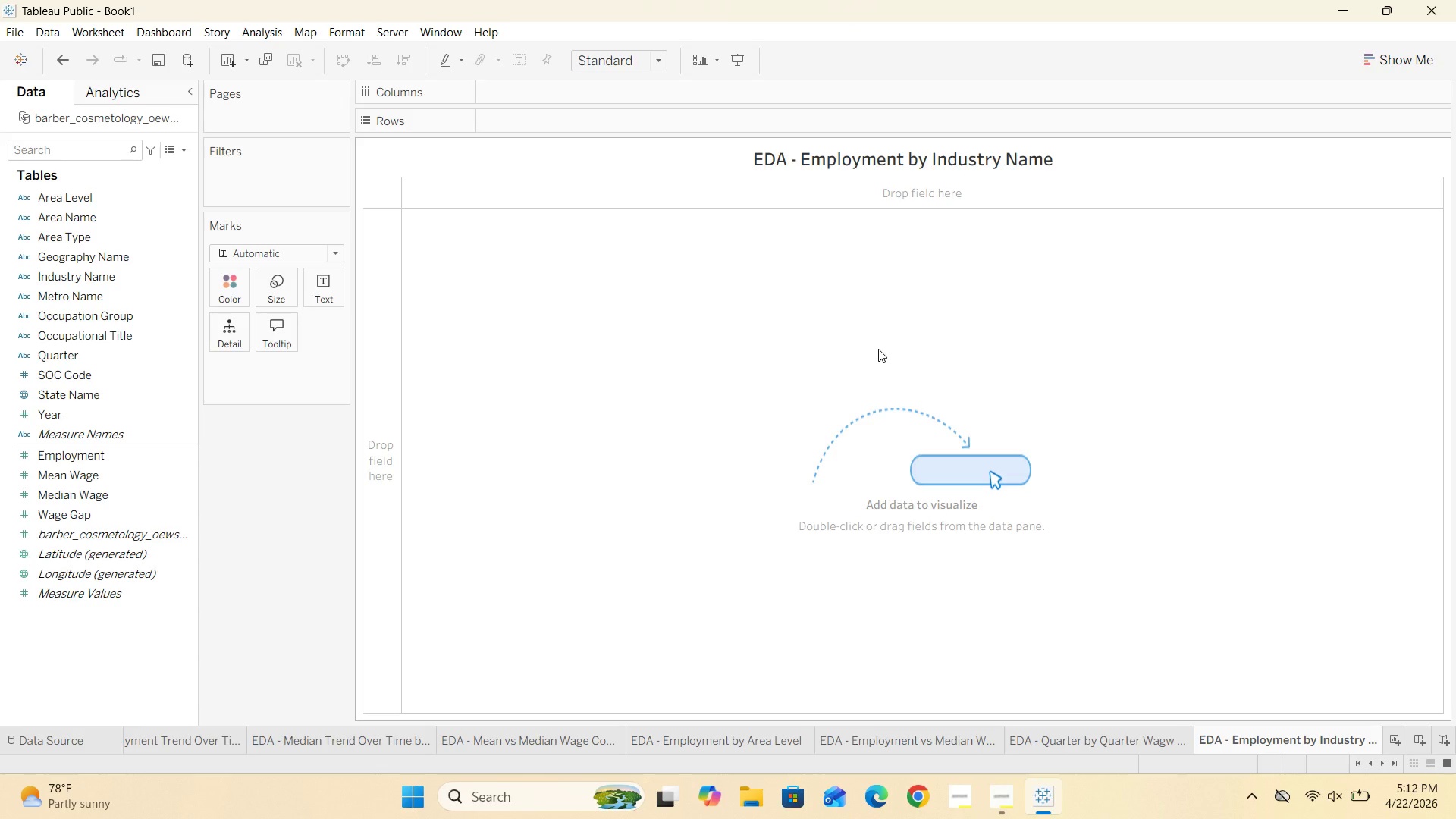 
left_click_drag(start_coordinate=[55, 278], to_coordinate=[515, 124])
 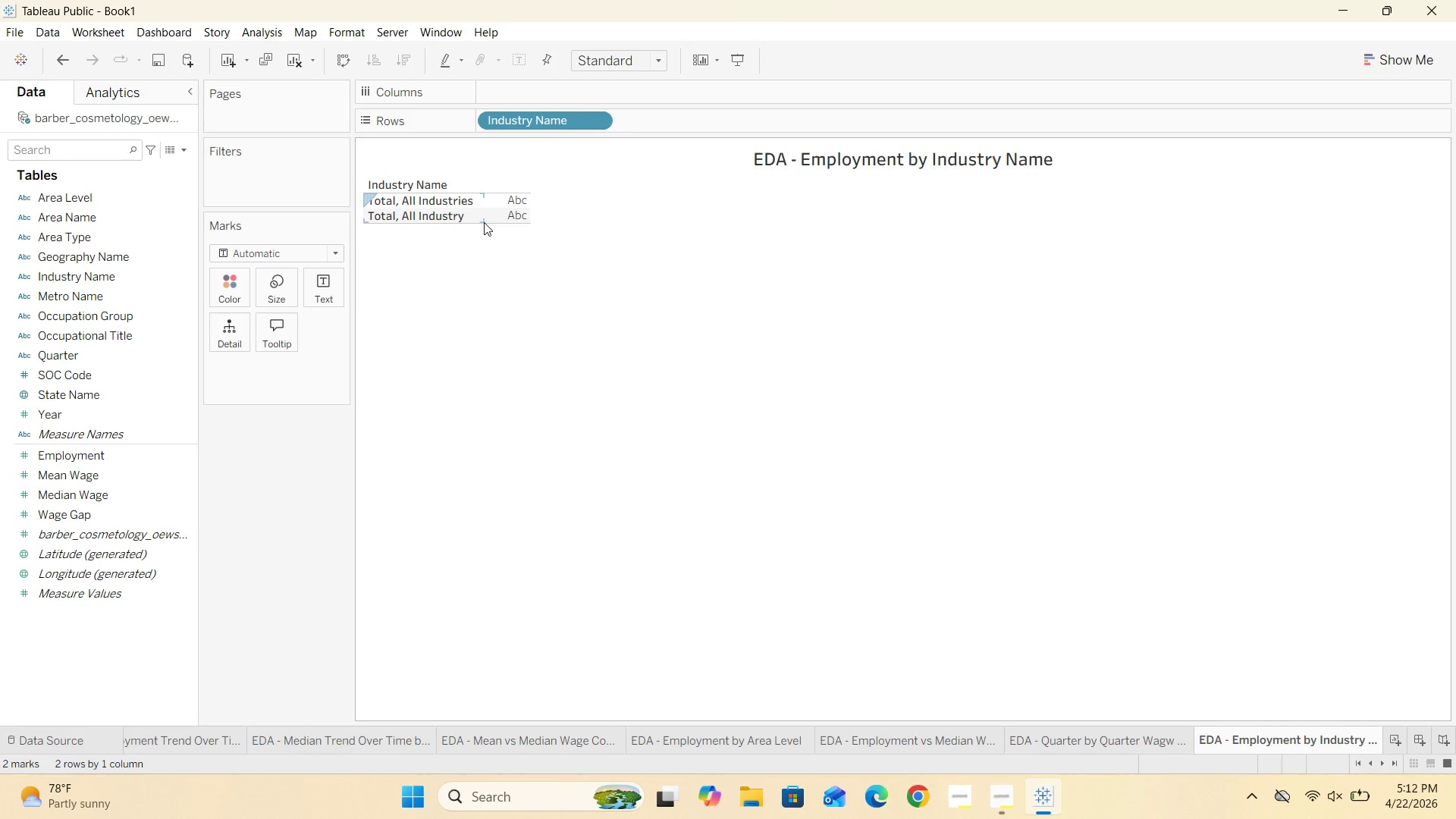 
left_click_drag(start_coordinate=[490, 222], to_coordinate=[501, 287])
 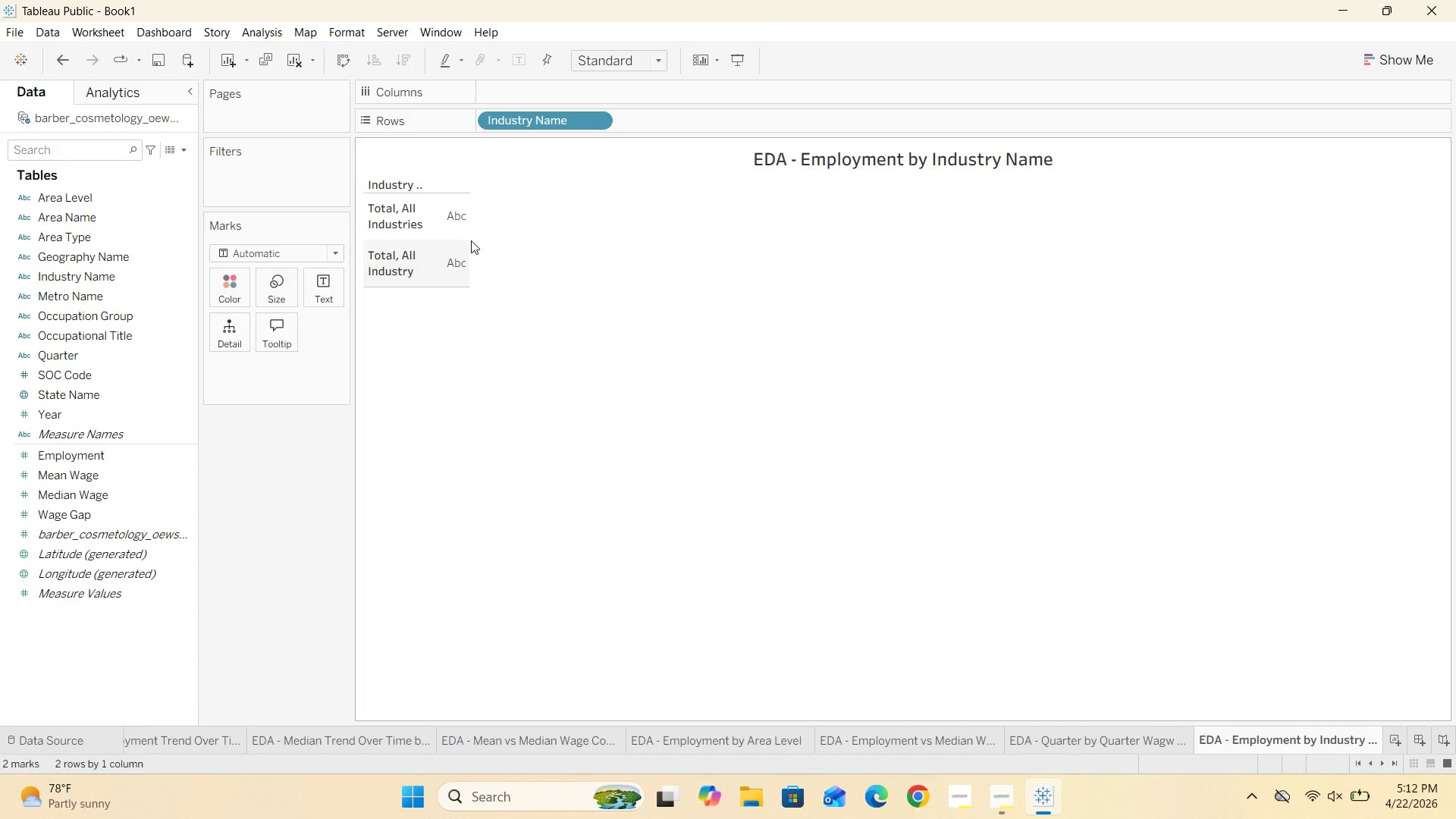 
left_click_drag(start_coordinate=[469, 241], to_coordinate=[545, 249])
 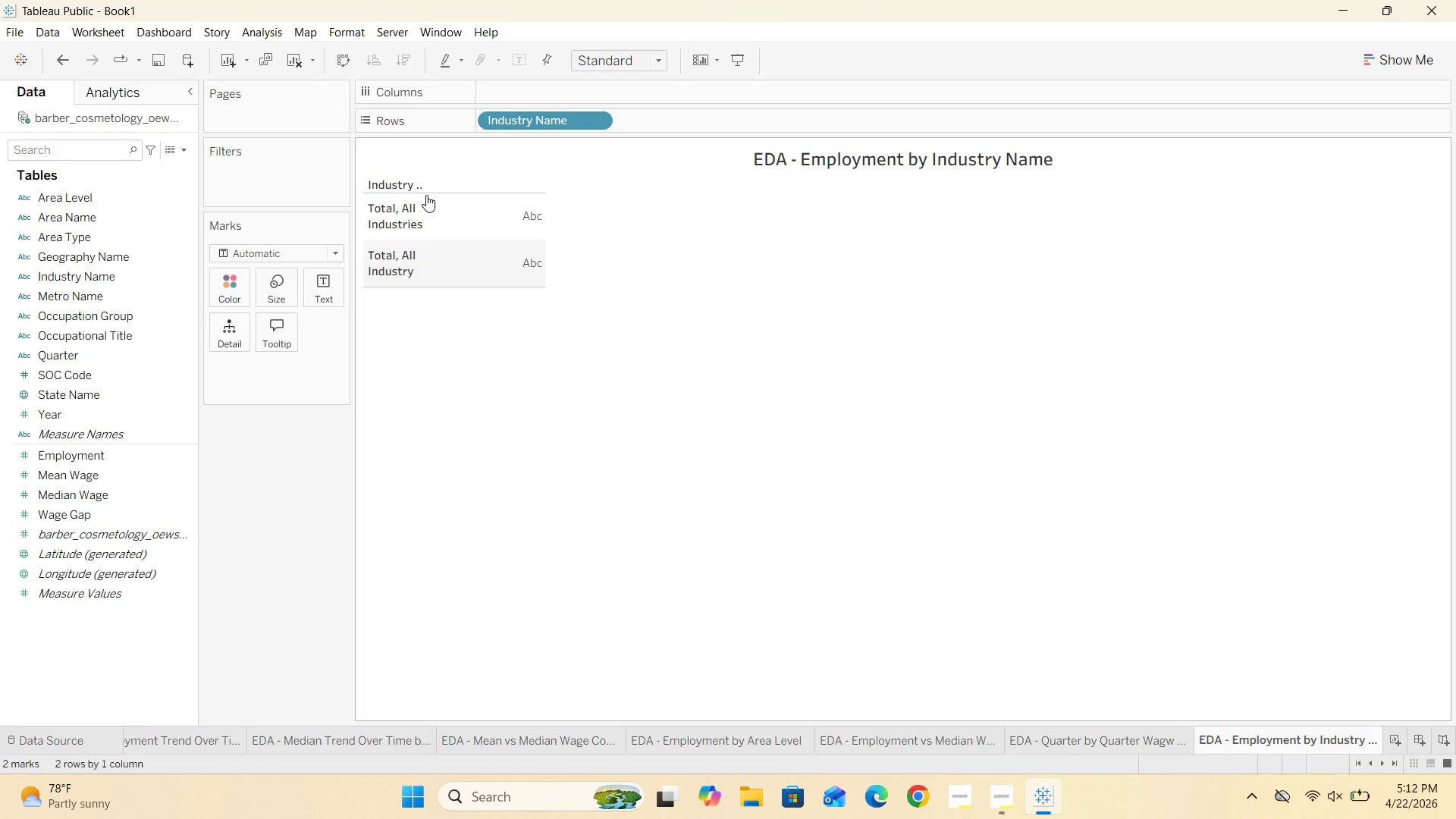 
left_click_drag(start_coordinate=[436, 192], to_coordinate=[436, 209])
 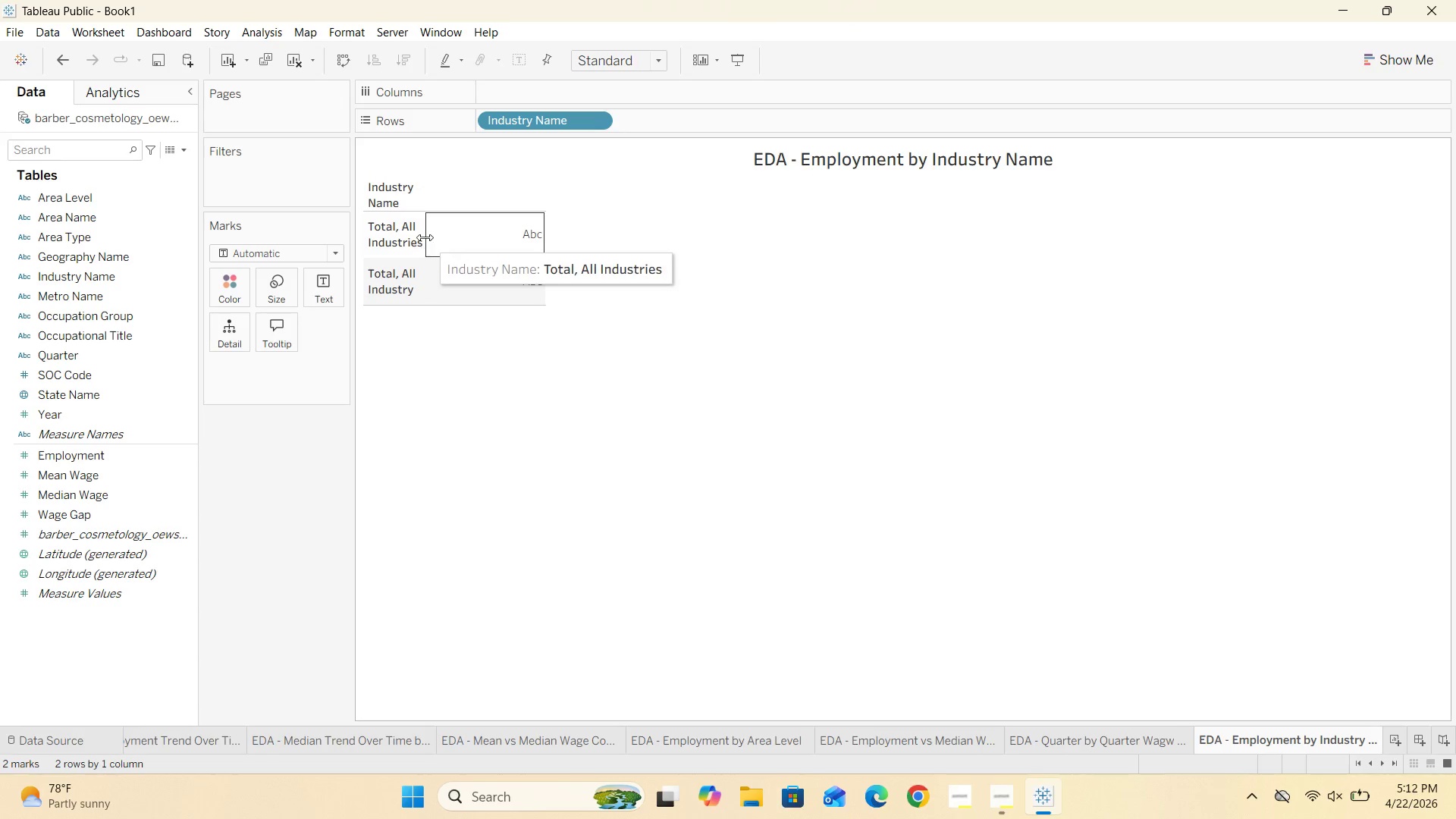 
left_click_drag(start_coordinate=[425, 237], to_coordinate=[463, 241])
 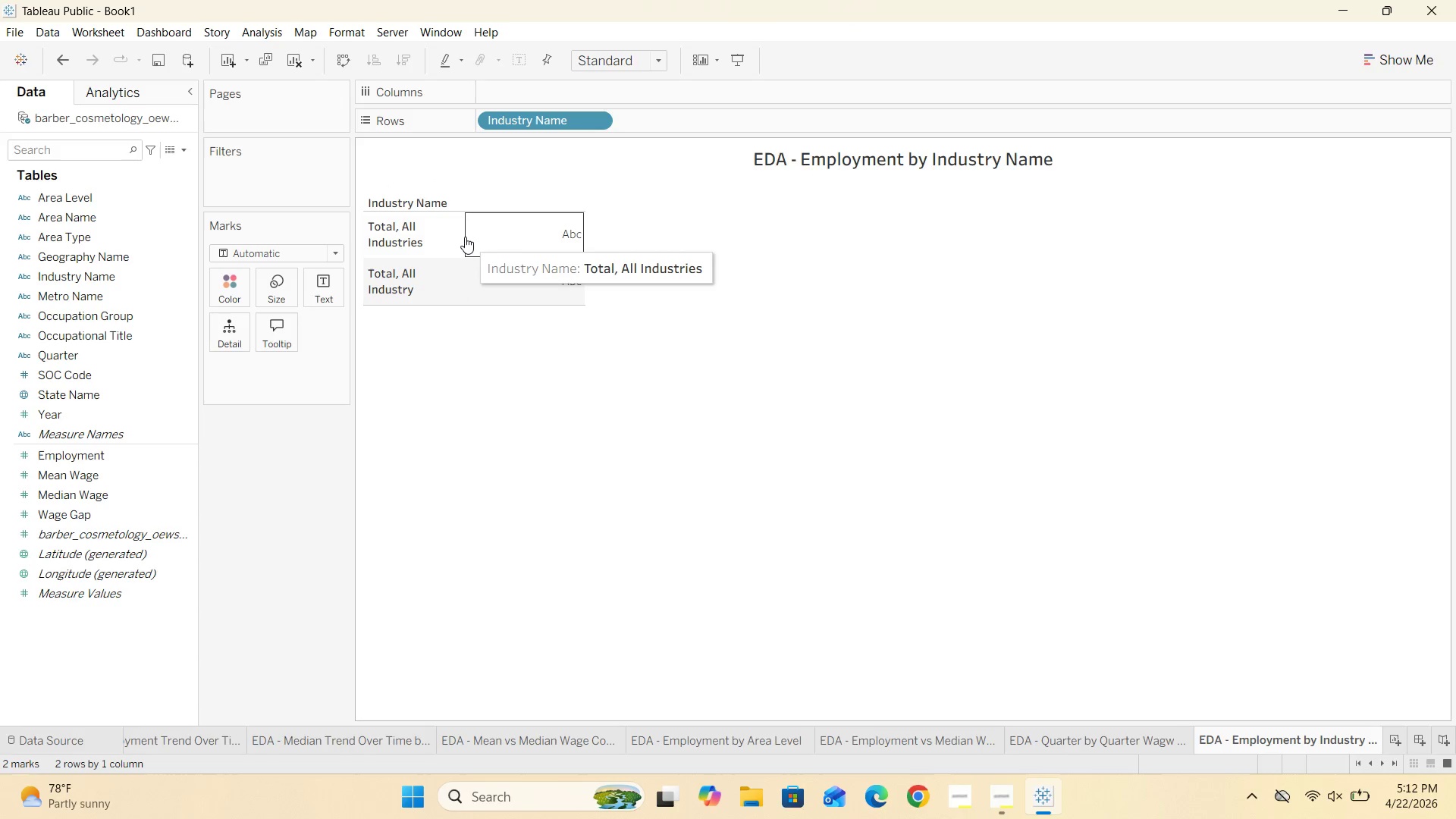 
left_click_drag(start_coordinate=[464, 239], to_coordinate=[493, 240])
 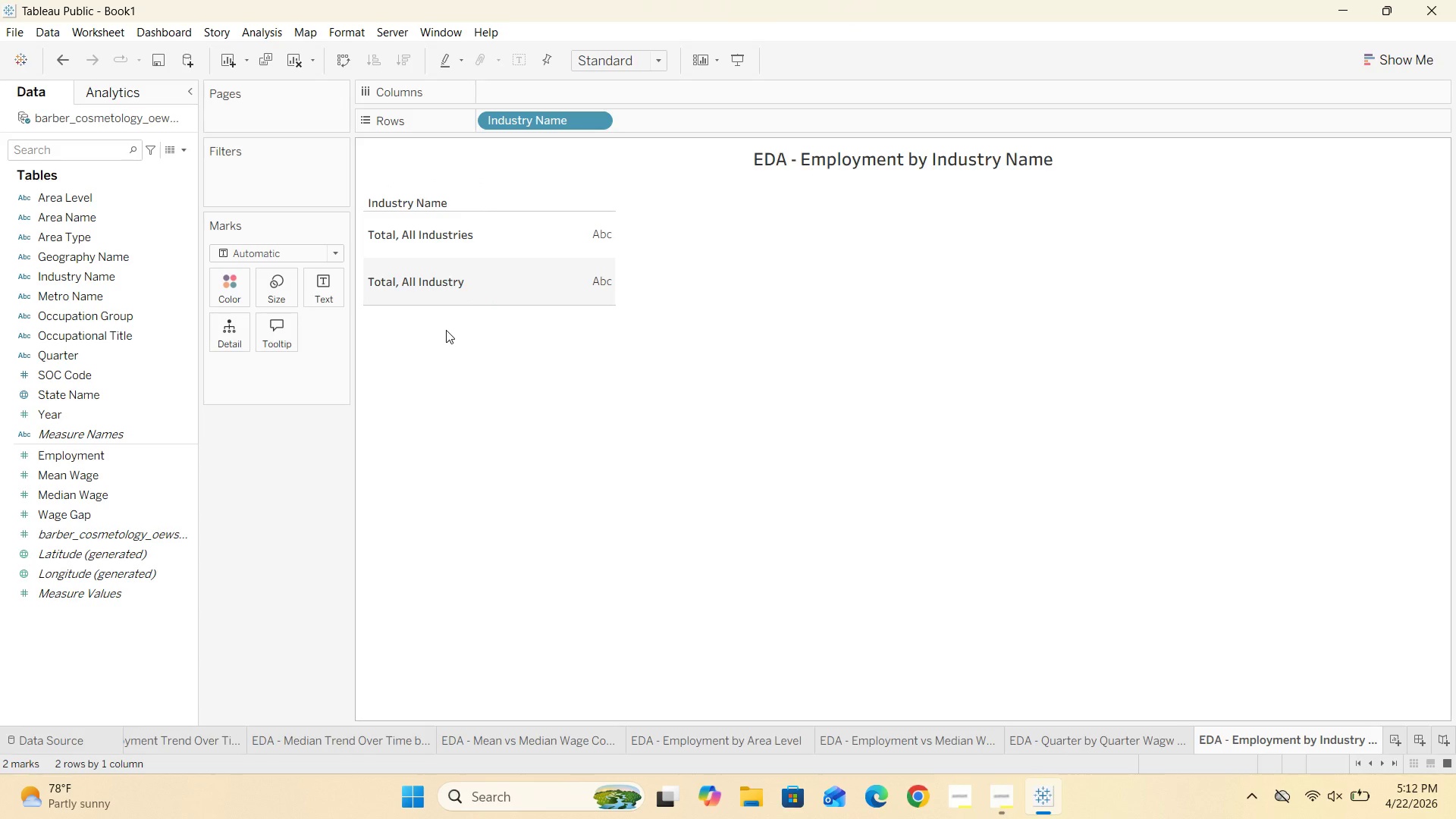 
left_click_drag(start_coordinate=[543, 118], to_coordinate=[559, 495])
 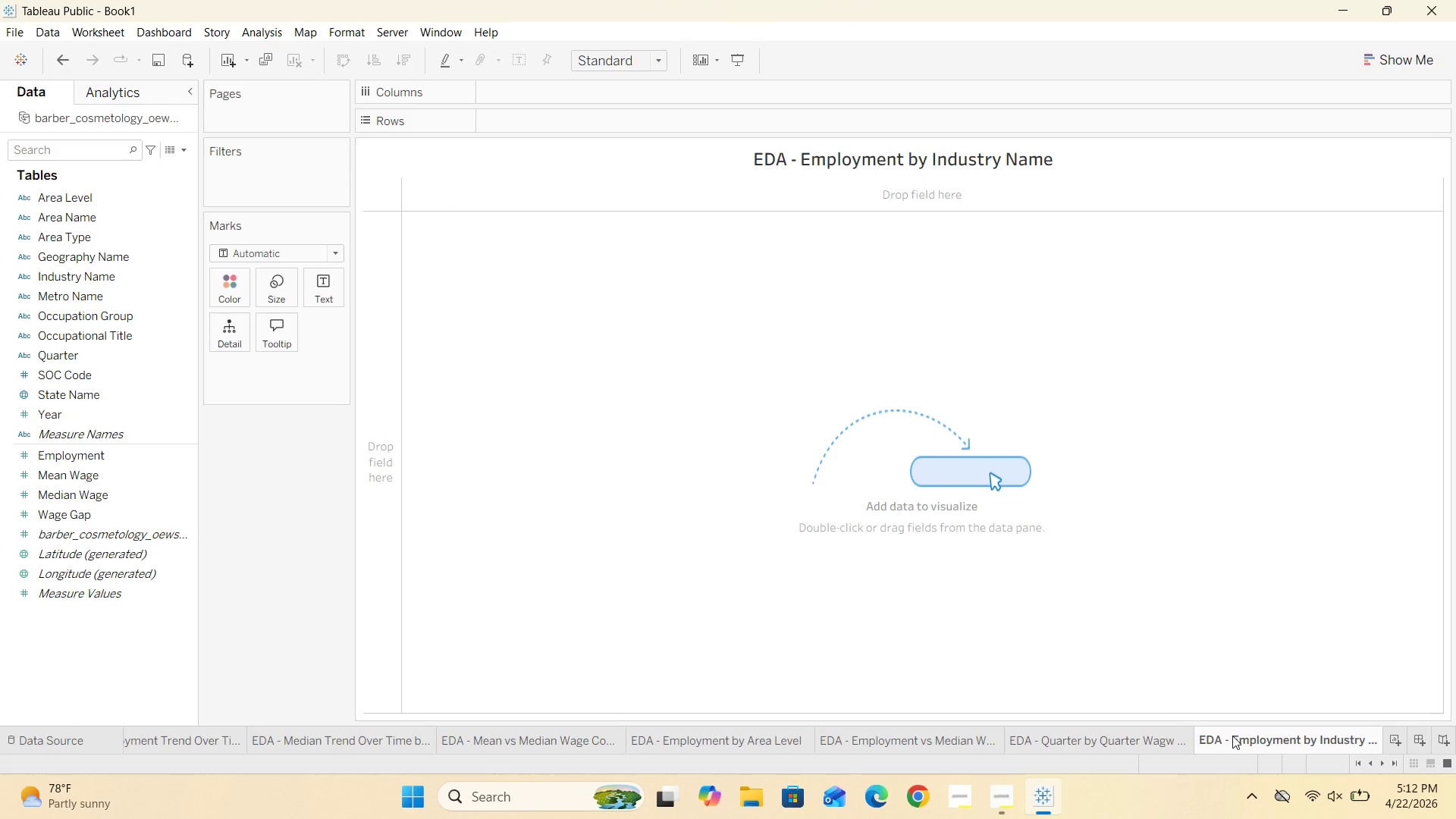 
right_click([1238, 739])
 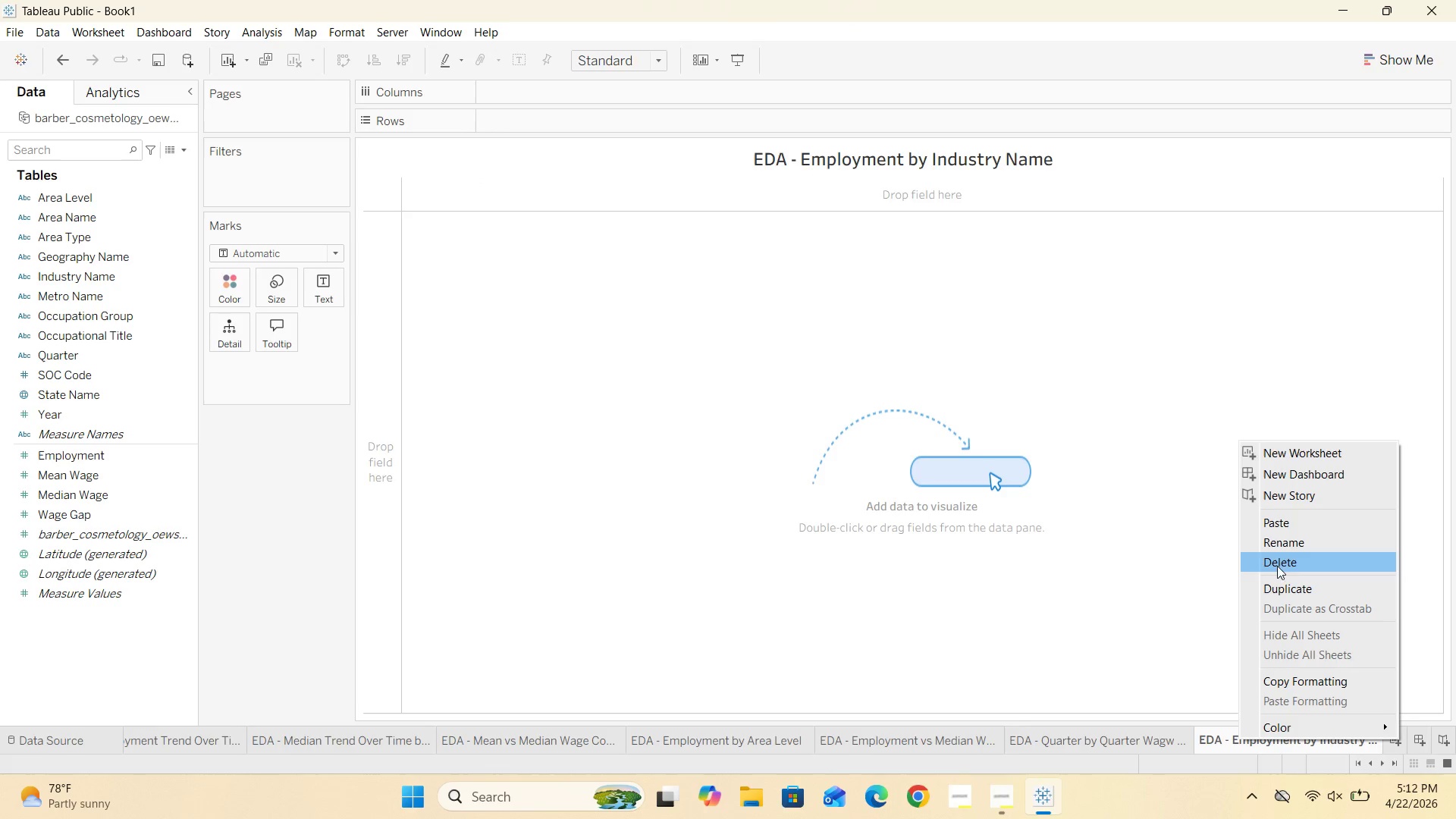 
left_click([1281, 559])
 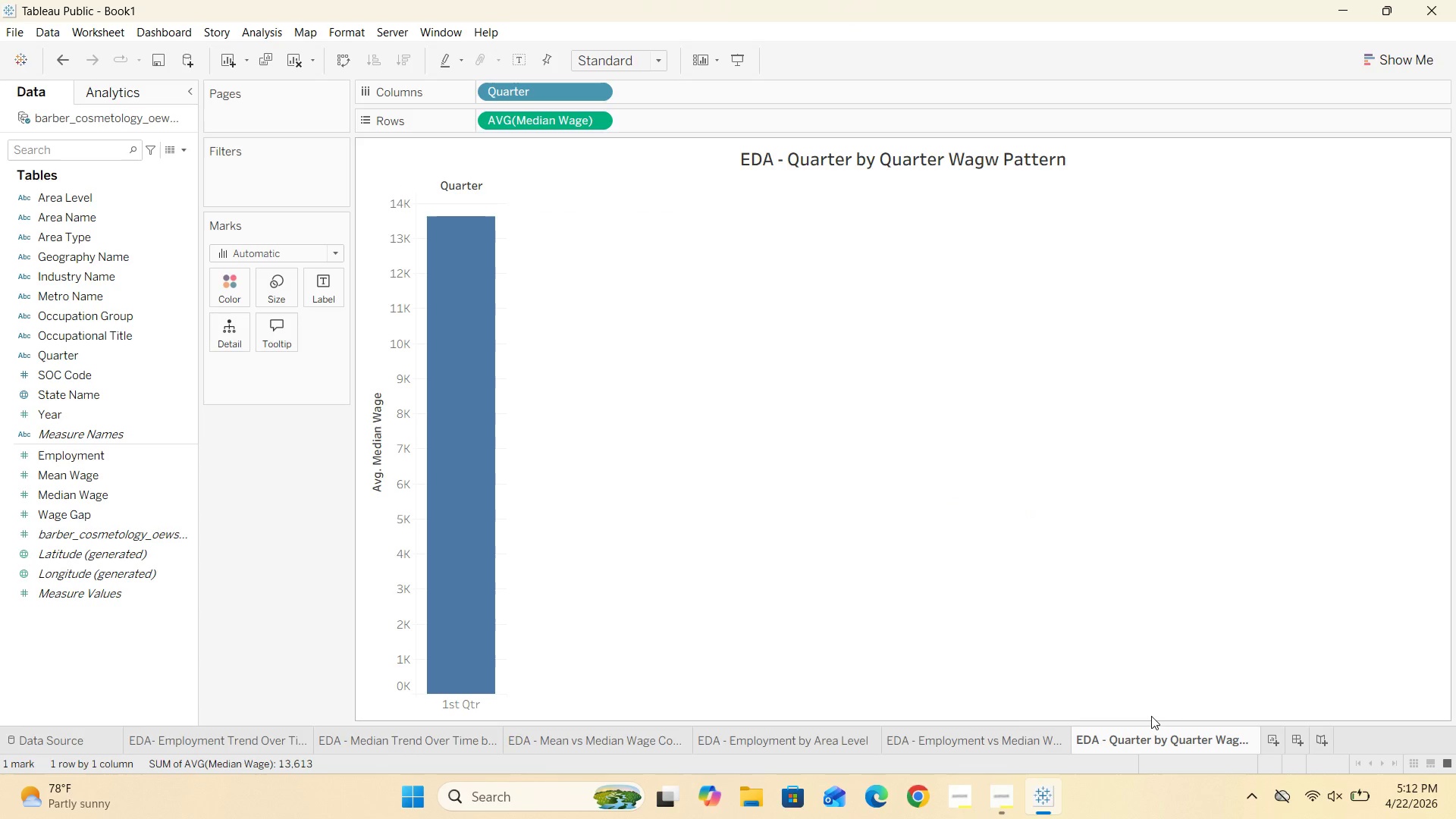 
wait(5.8)
 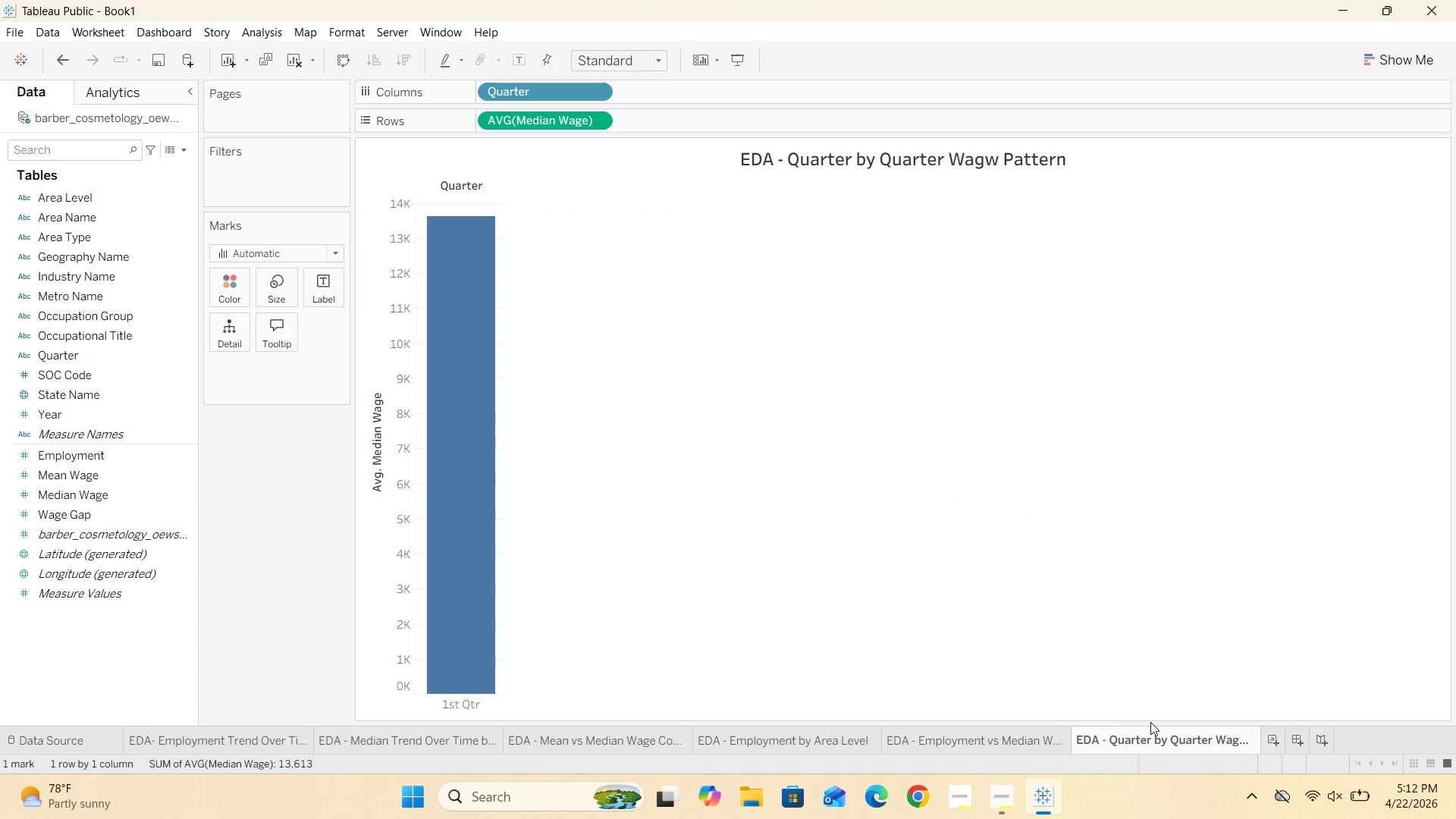 
left_click([1265, 739])
 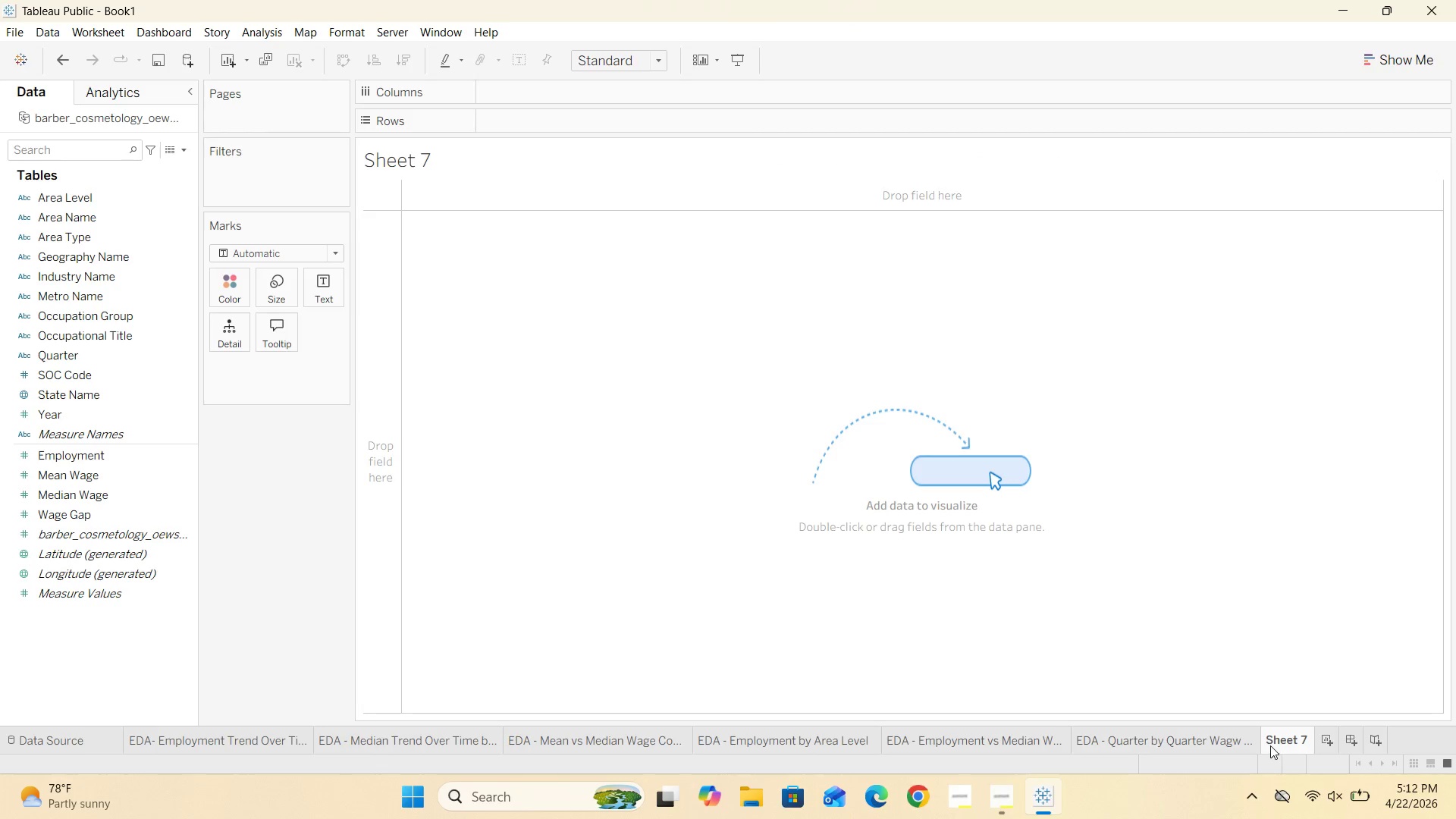 
double_click([1270, 745])
 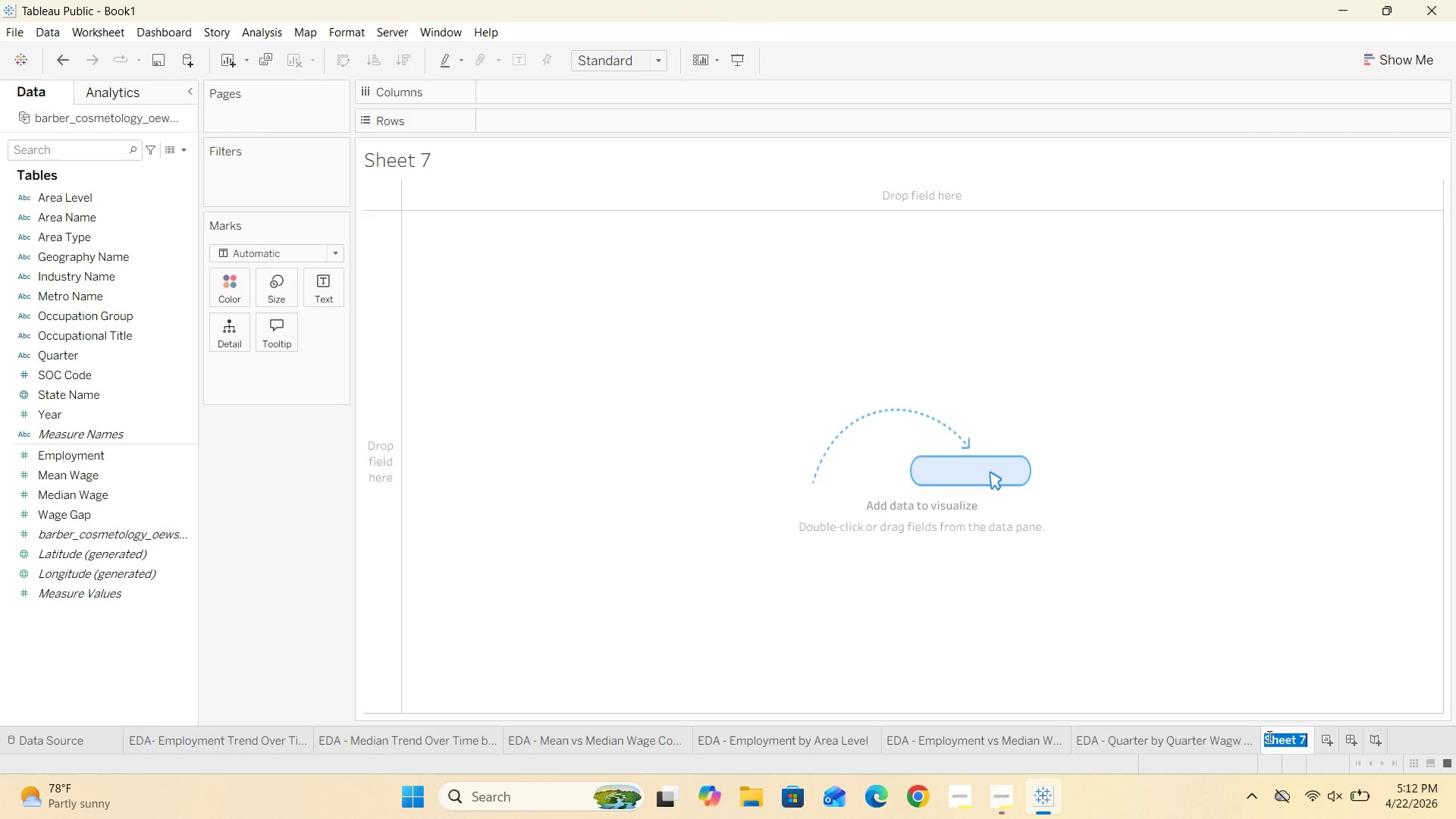 
key(Backspace)
 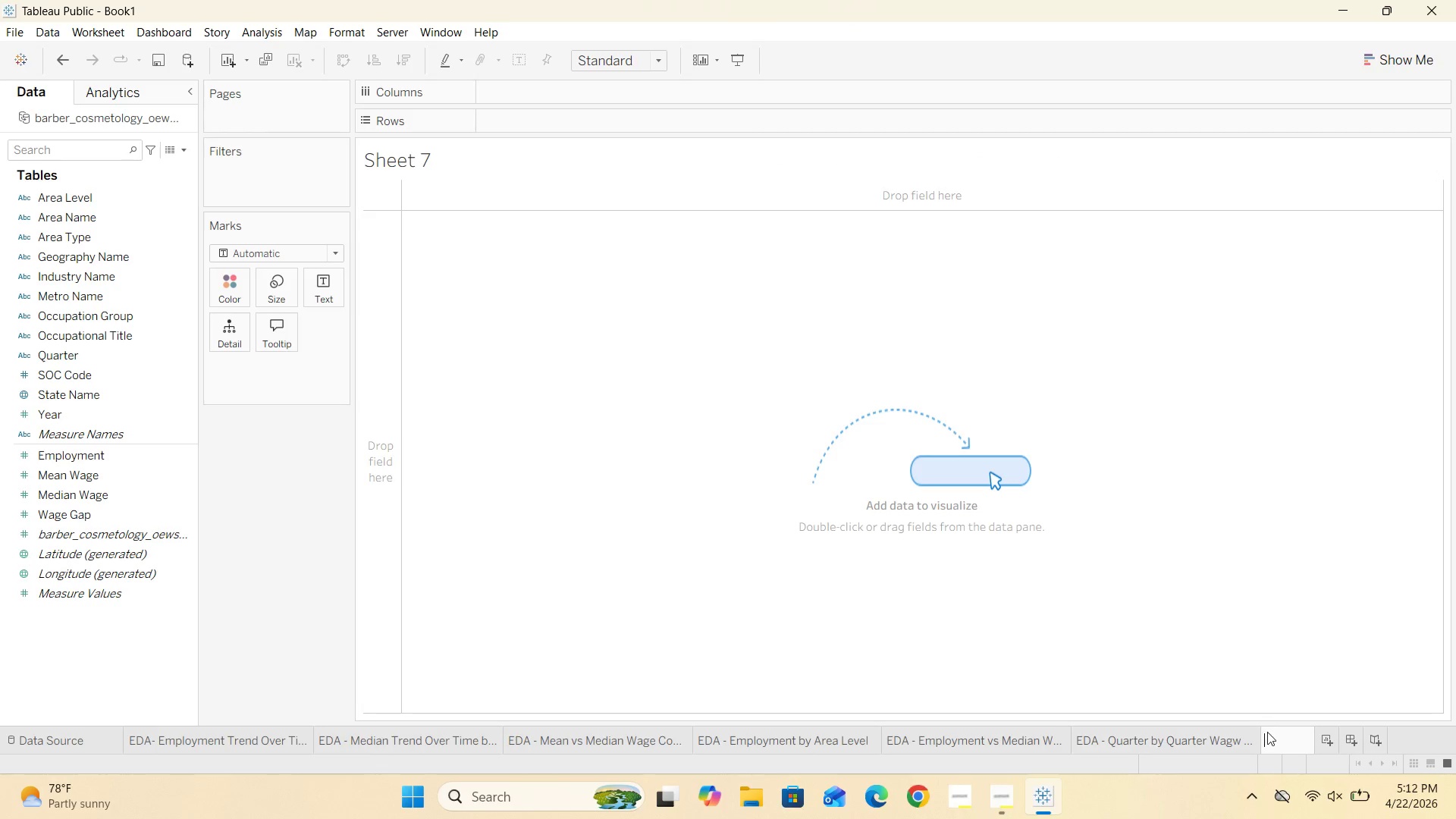 
key(CapsLock)
 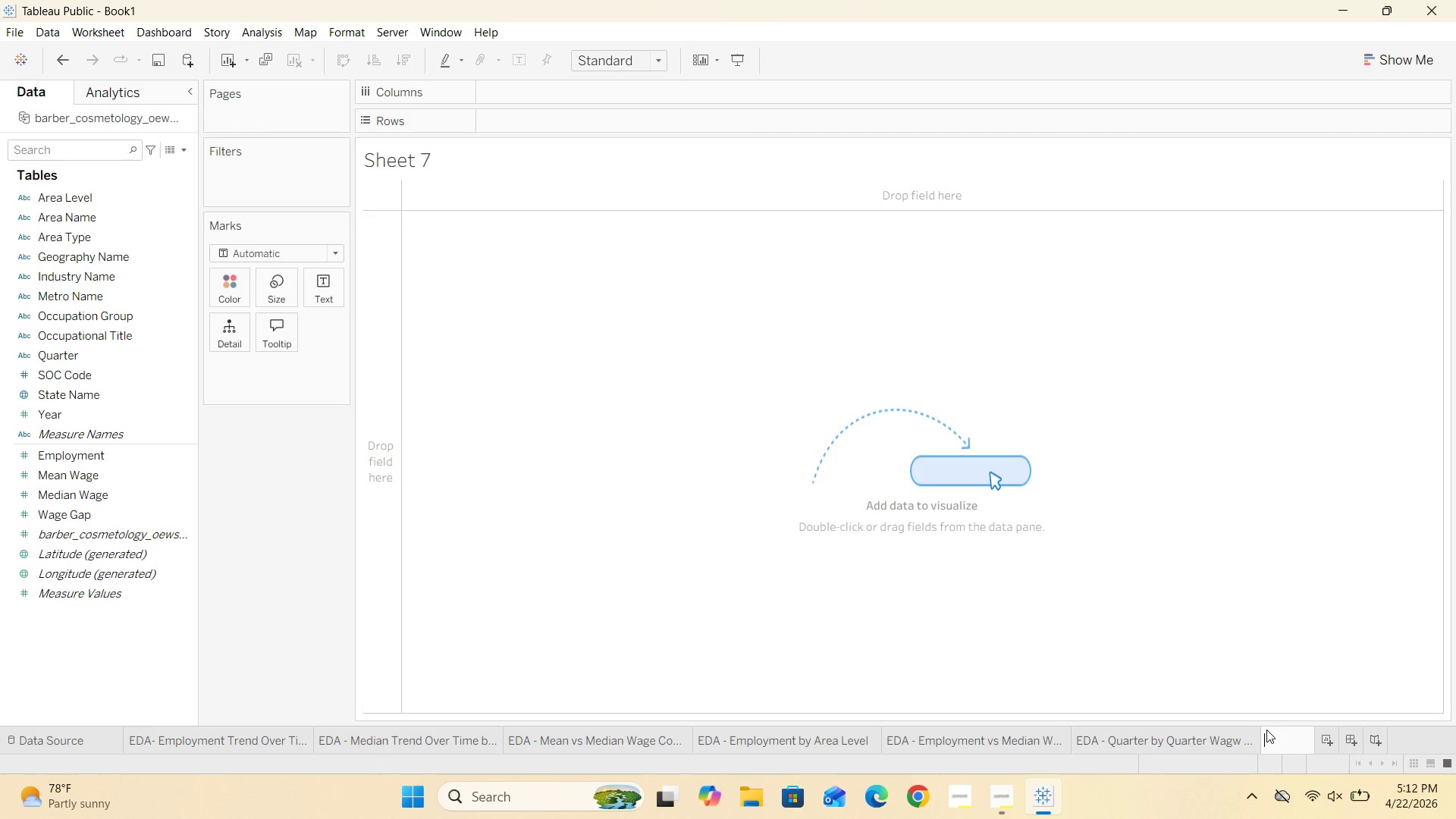 
type(Wage by )
 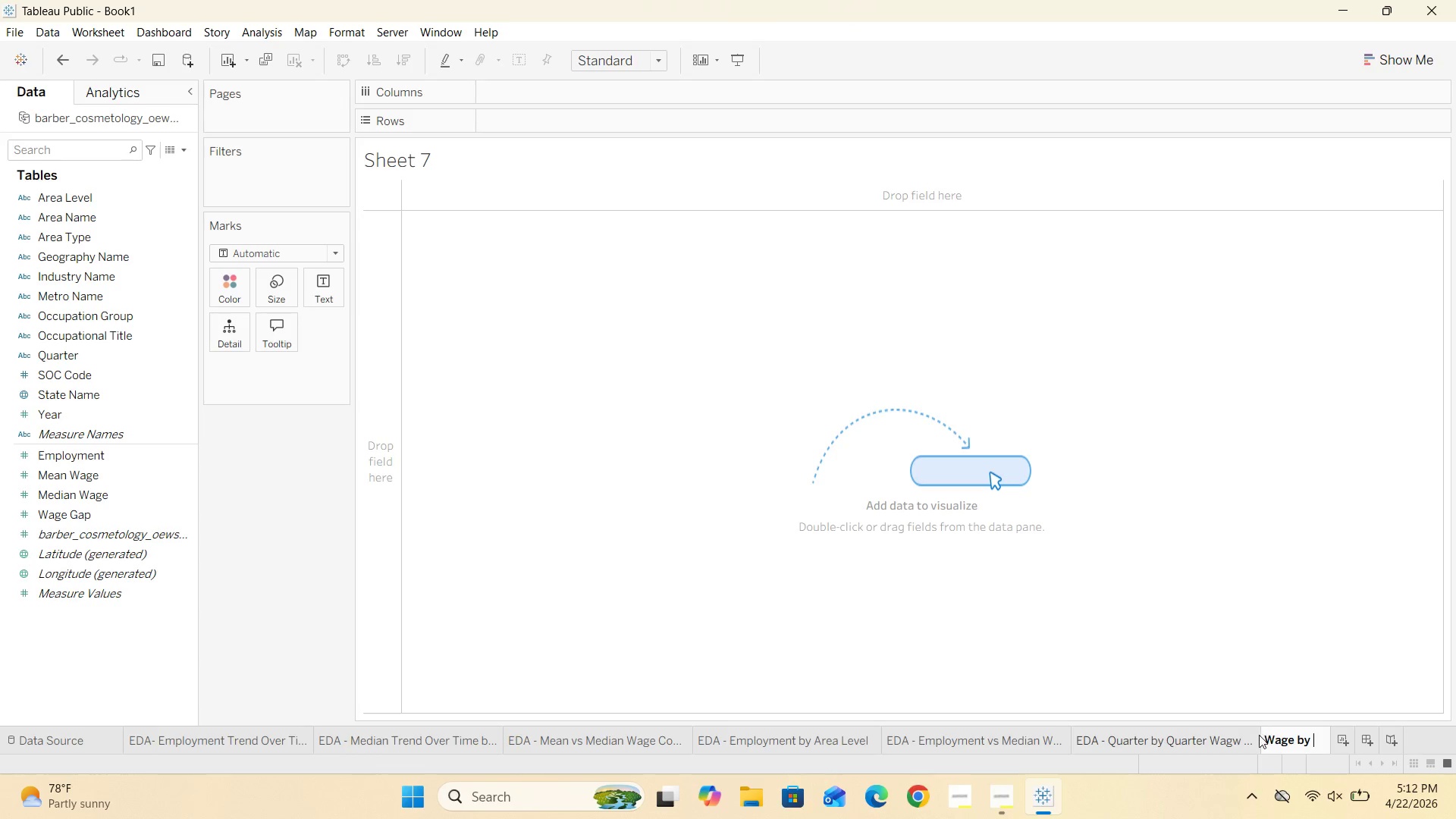 
left_click([1291, 739])
 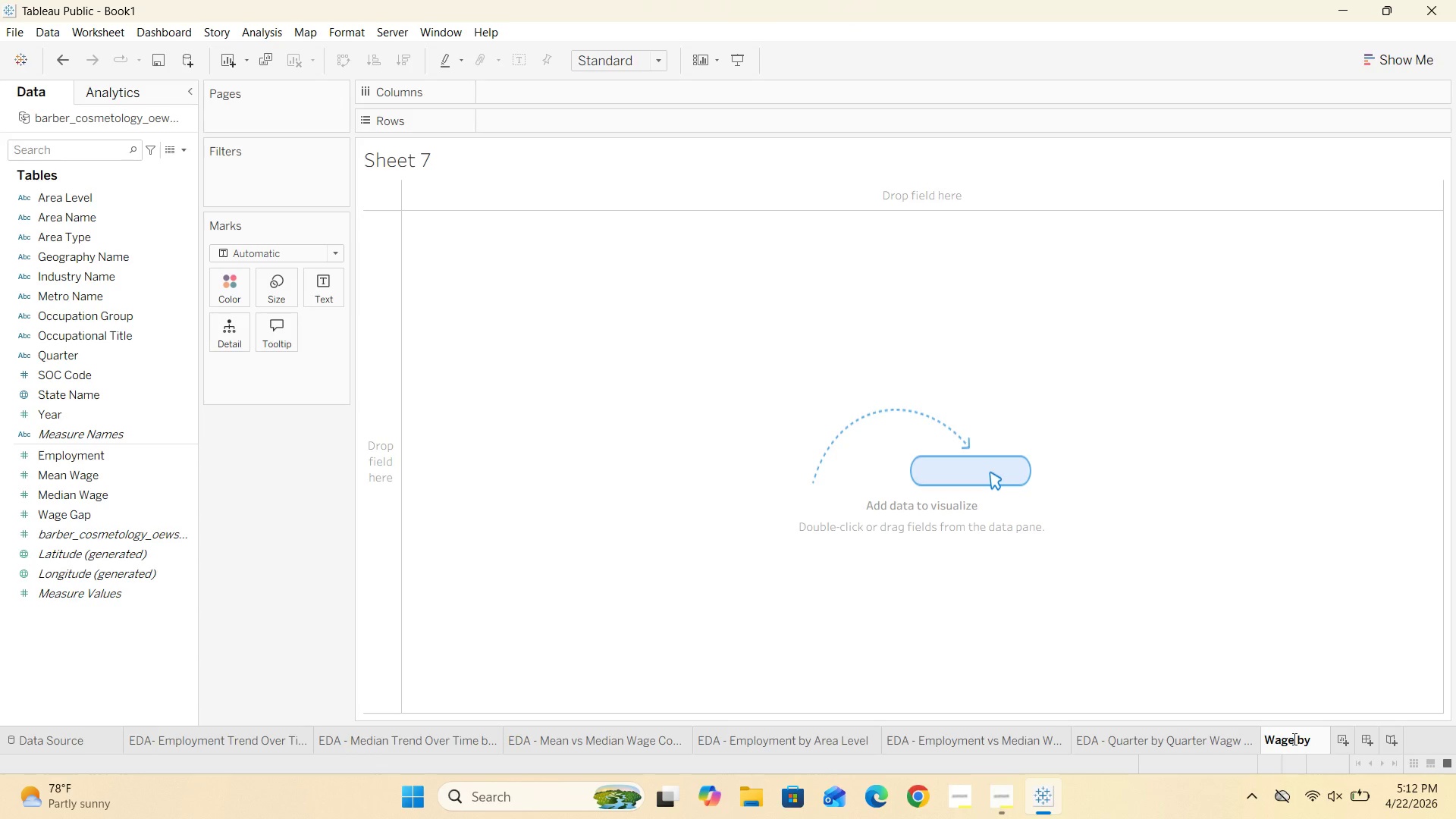 
left_click([1293, 739])
 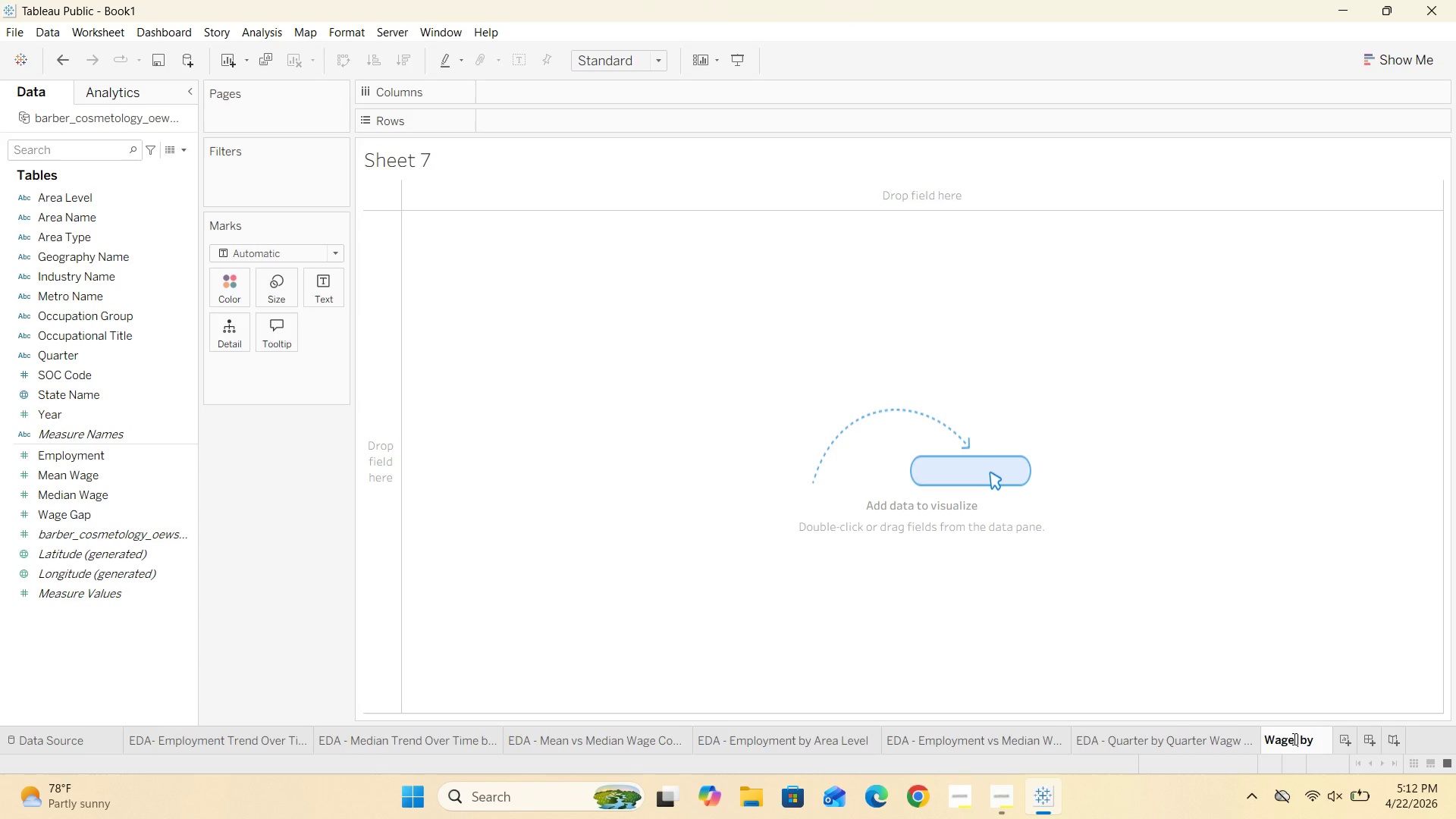 
type( GA)
key(Backspace)
type(ap)
 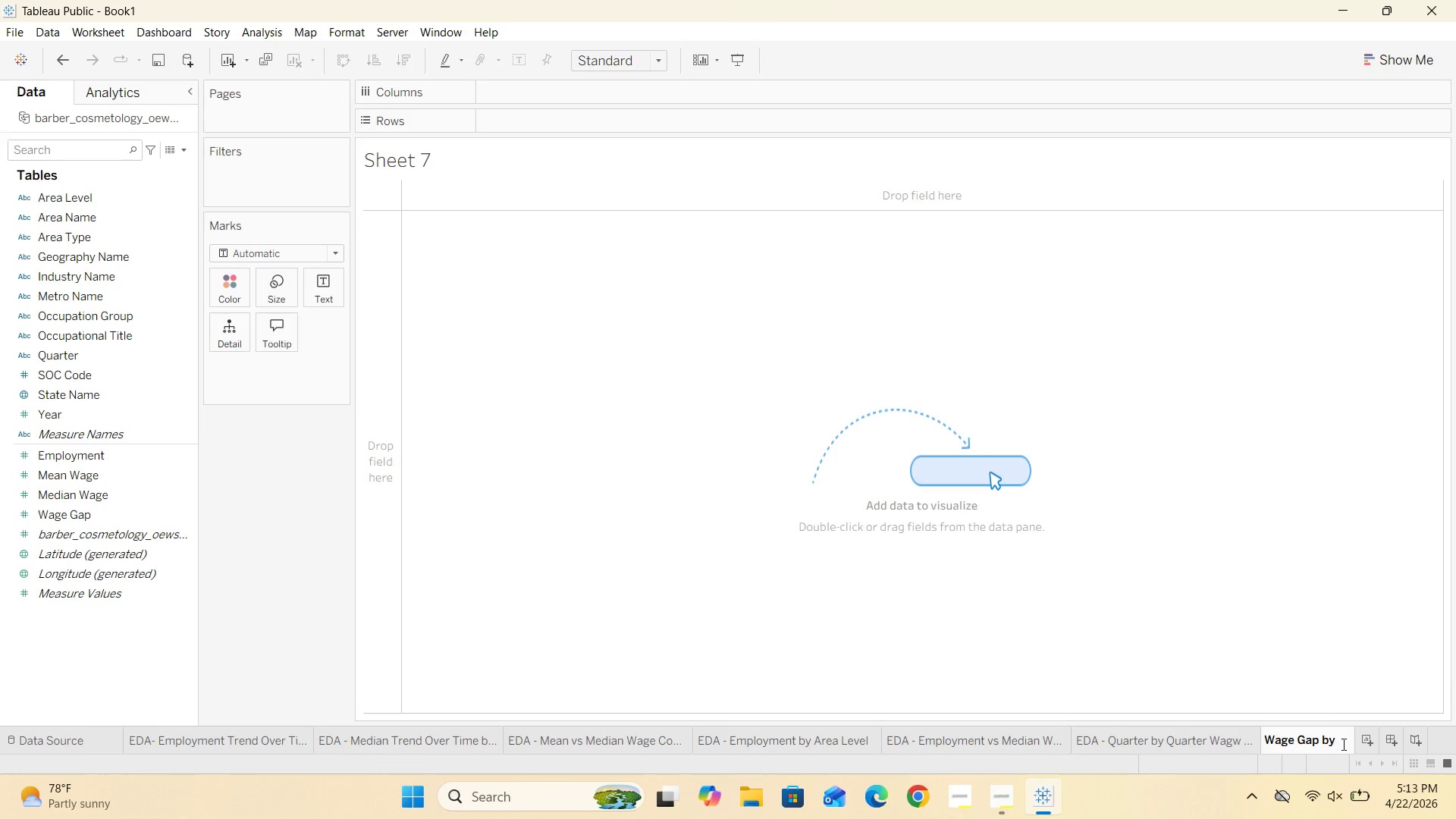 
left_click([1340, 745])
 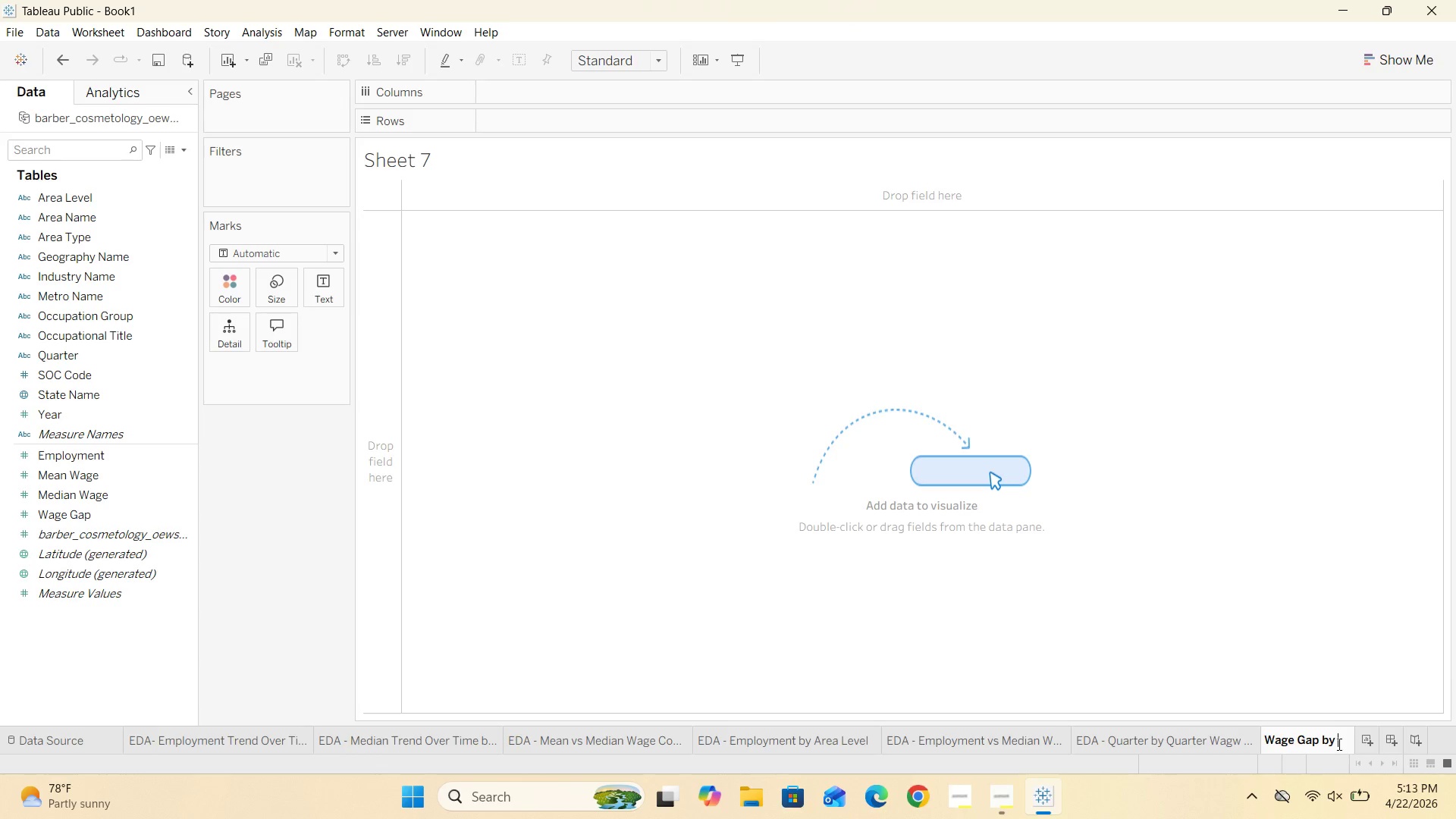 
type(Occupation)
 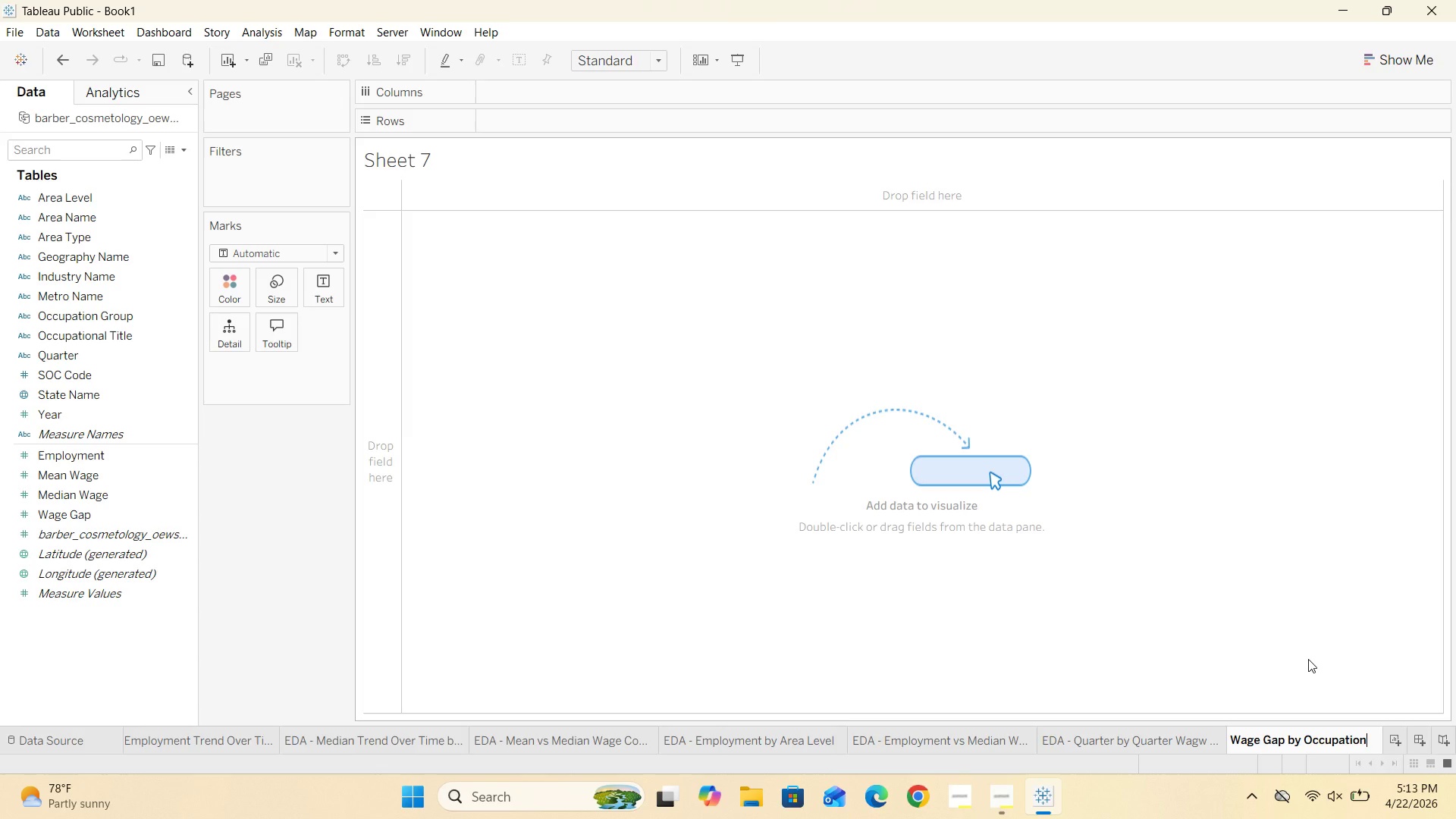 
wait(16.89)
 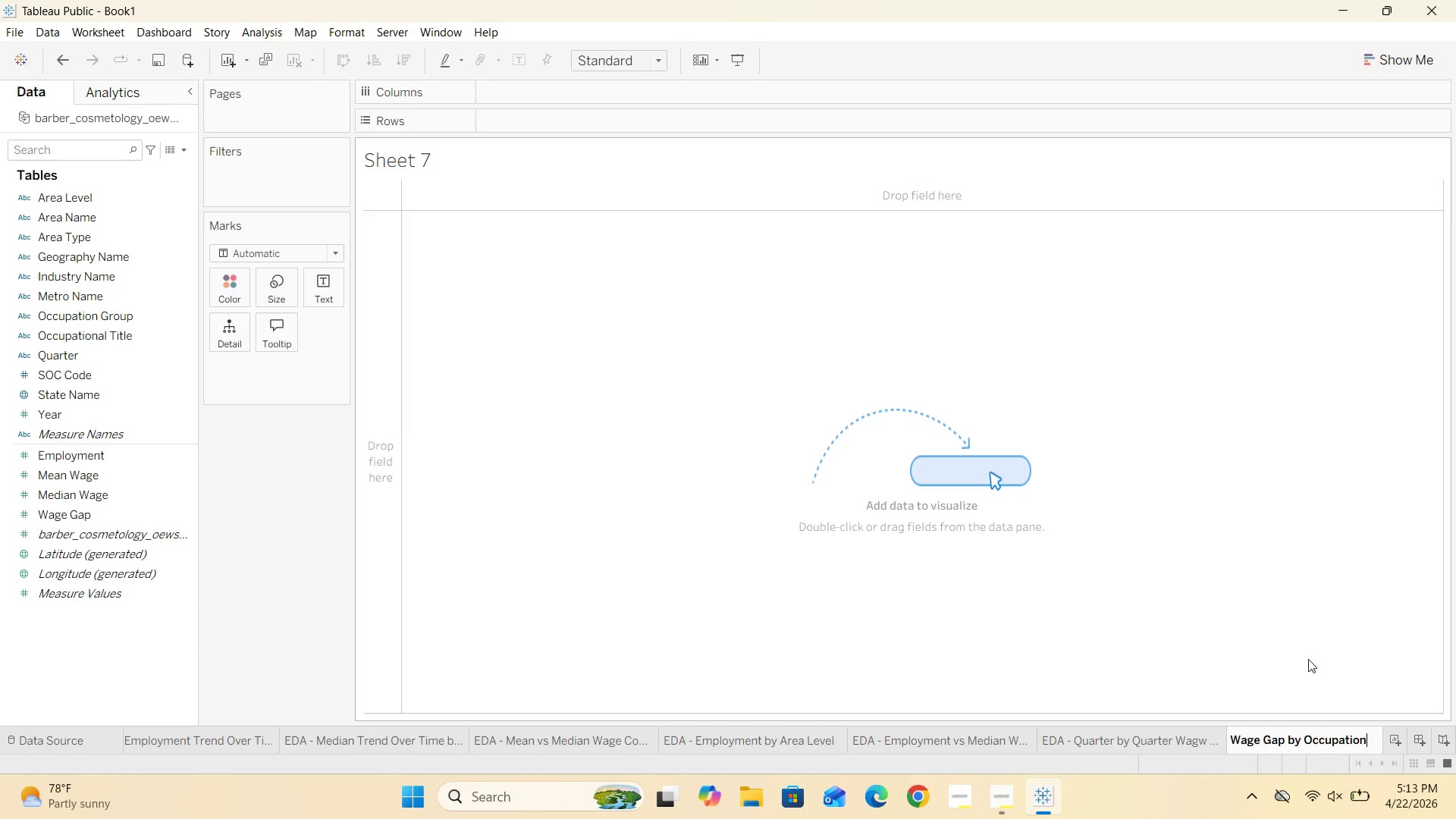 
left_click([734, 594])
 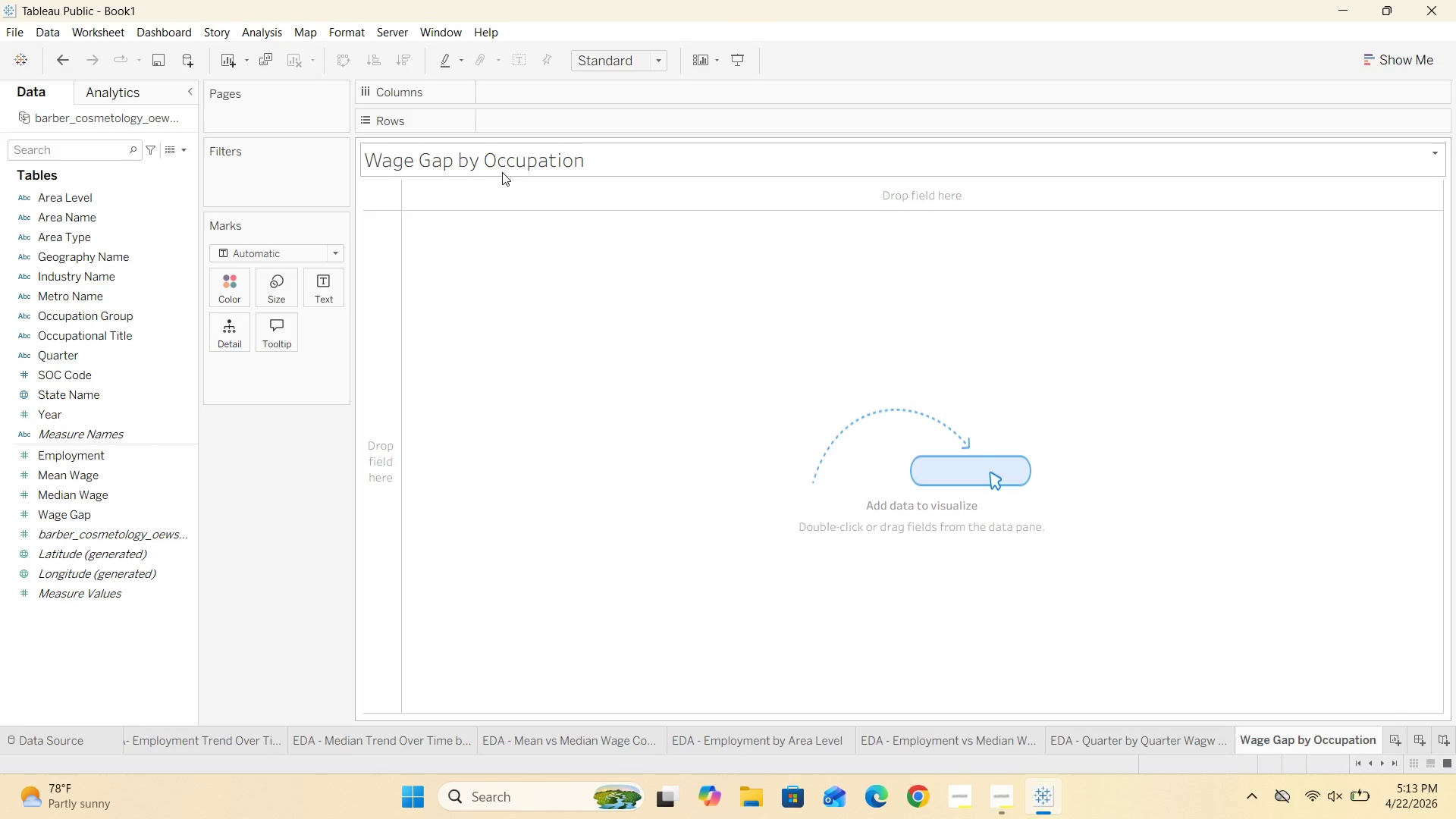 
double_click([502, 171])
 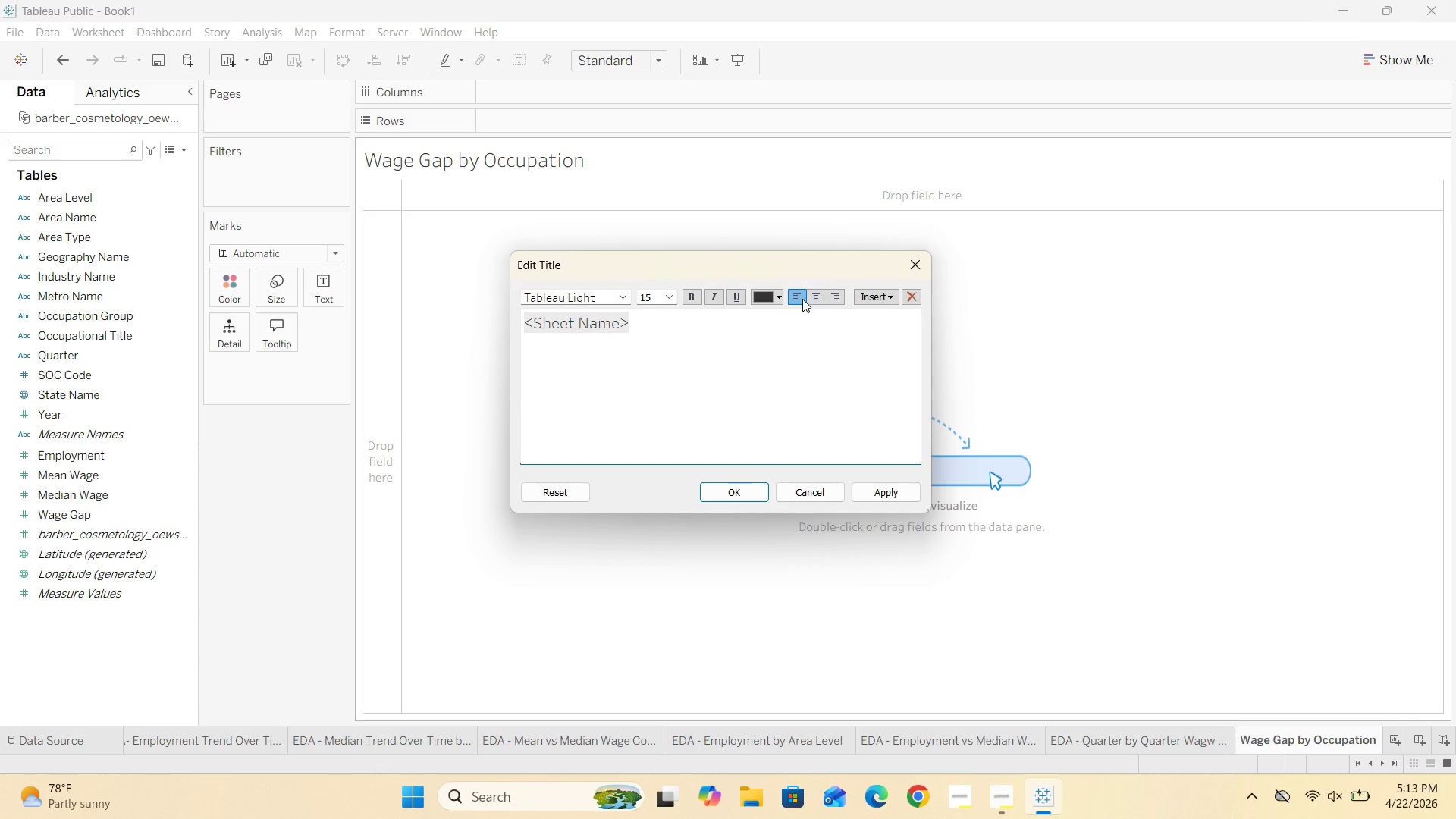 
left_click([812, 296])
 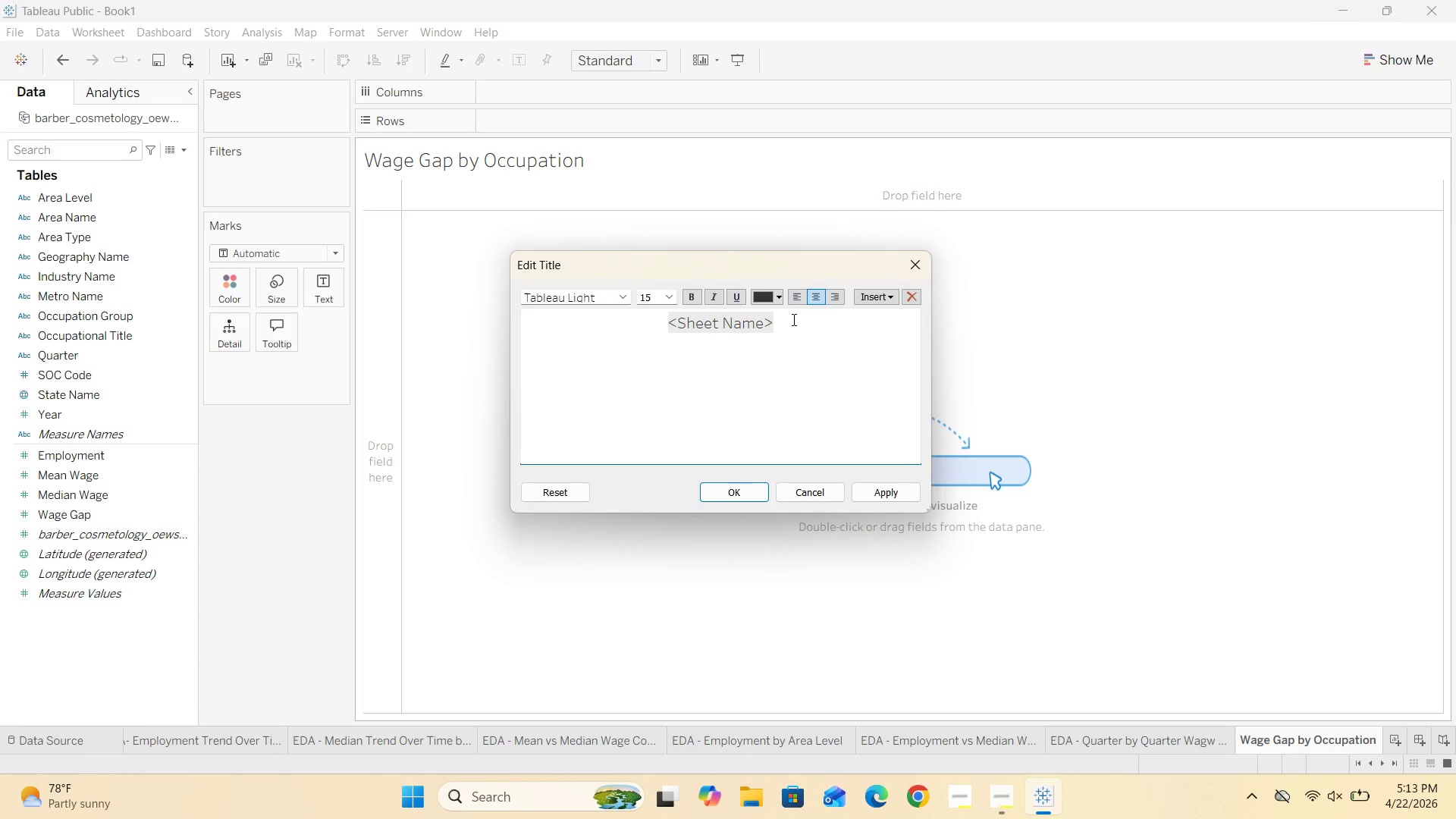 
left_click_drag(start_coordinate=[800, 321], to_coordinate=[614, 325])
 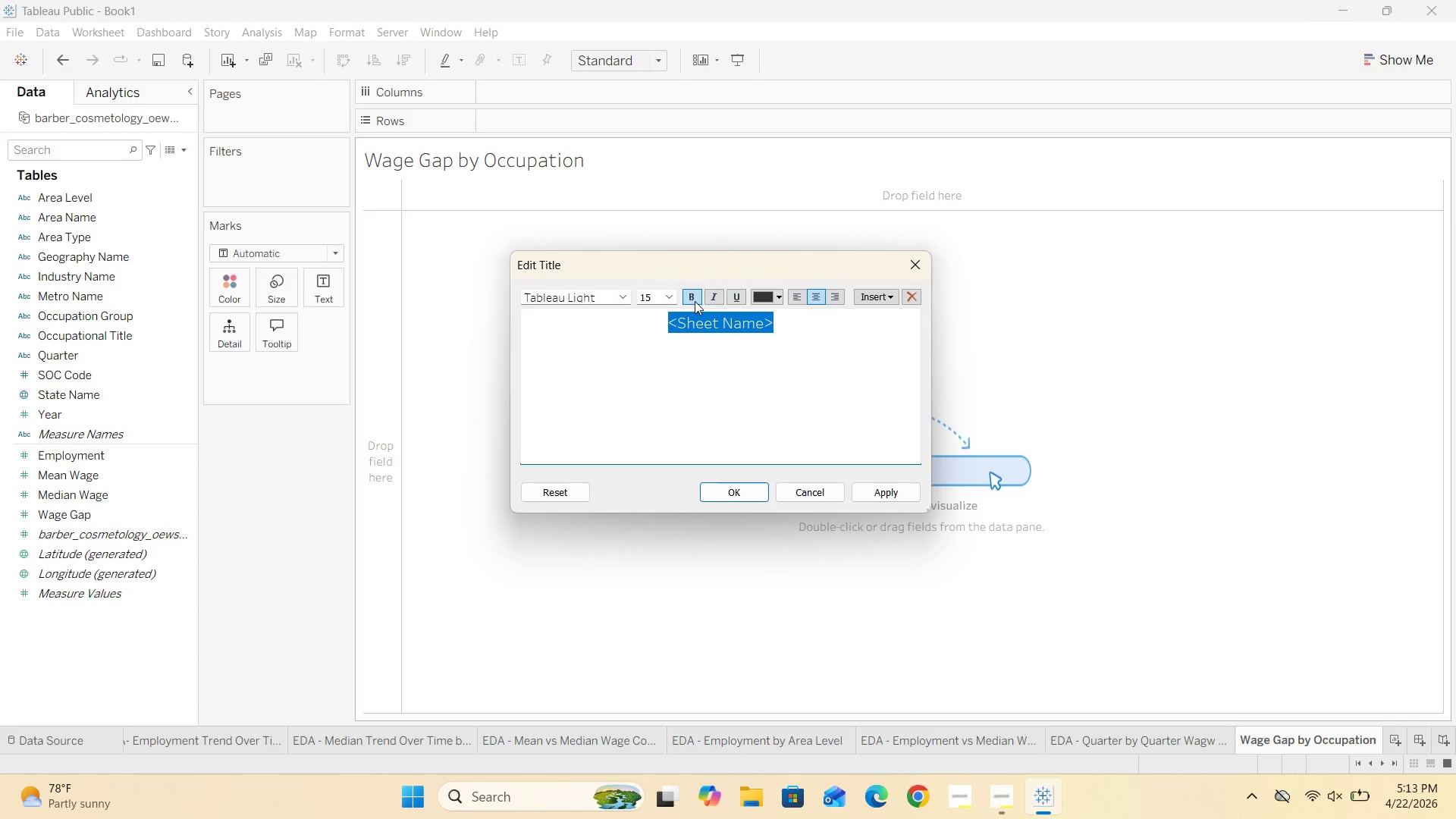 
left_click([692, 295])
 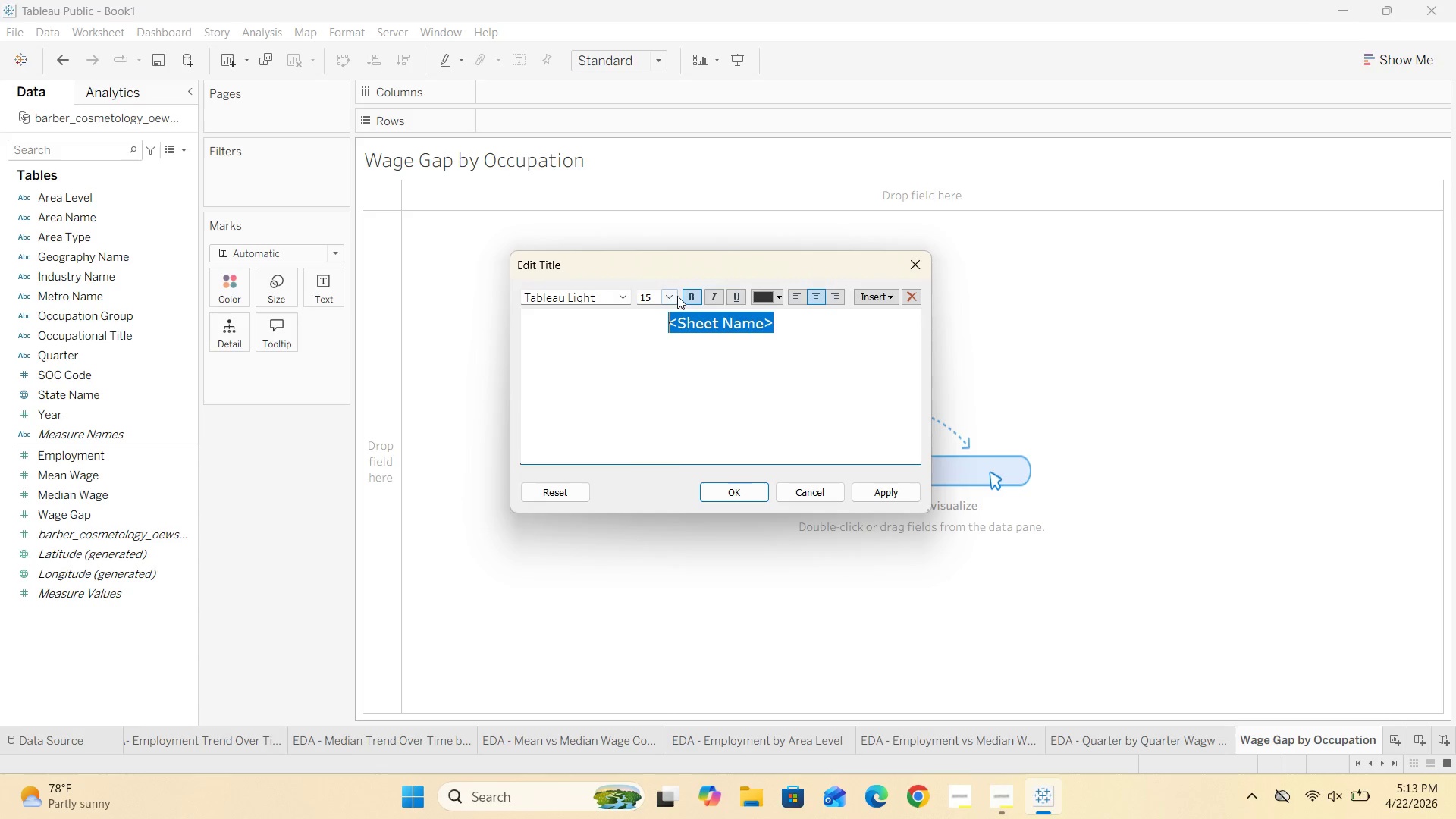 
left_click([674, 296])
 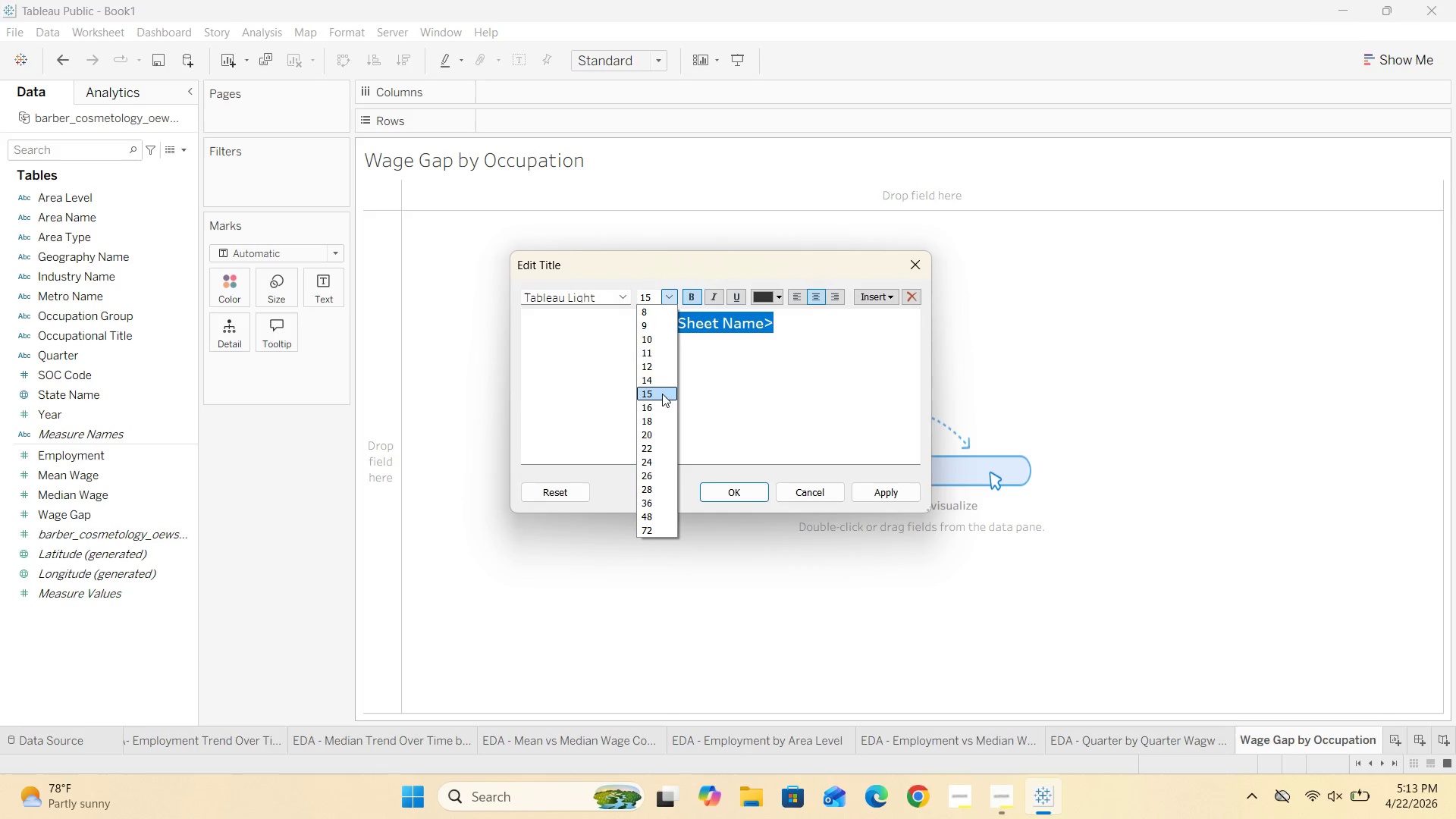 
left_click([653, 382])
 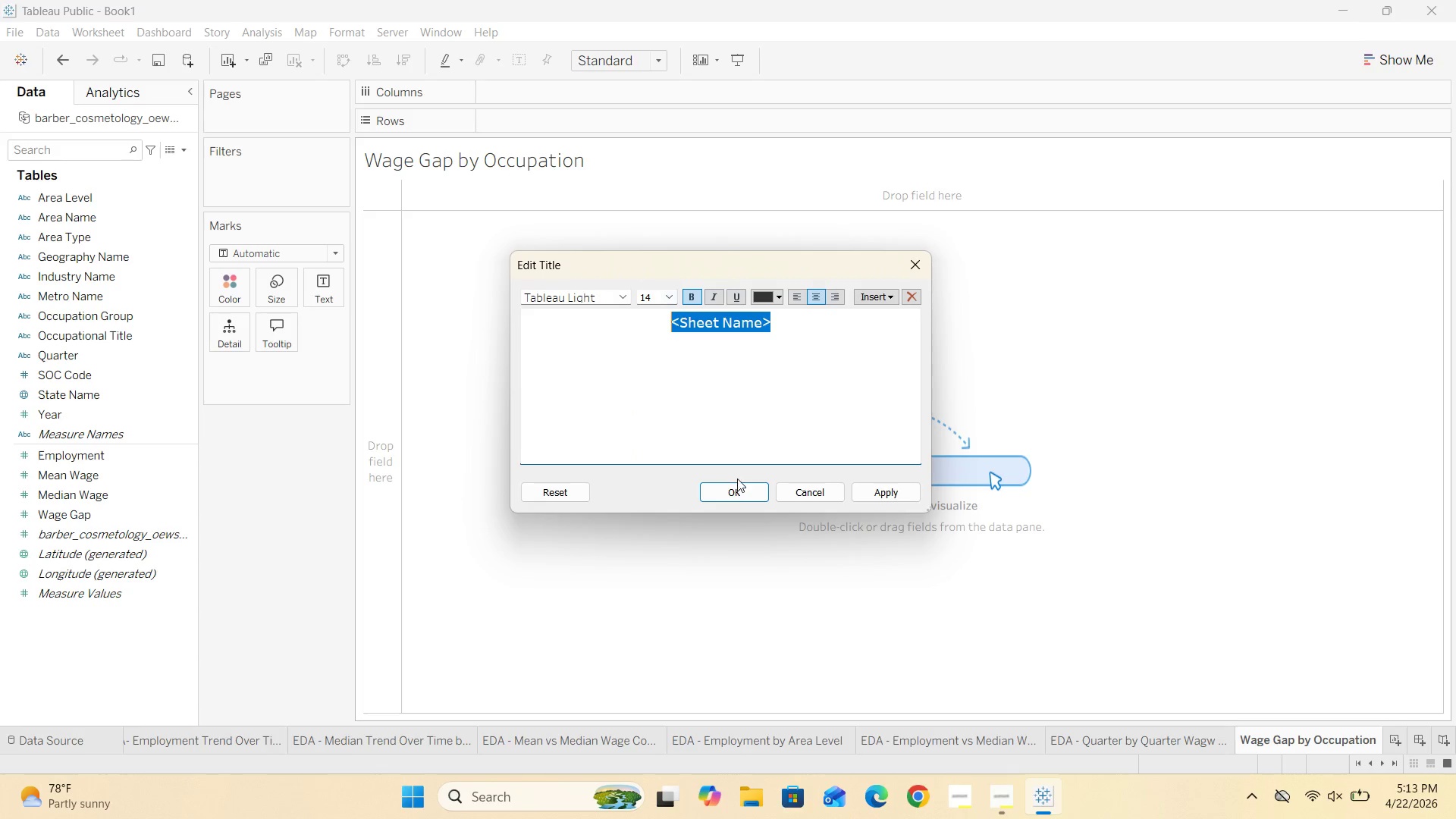 
left_click([731, 488])
 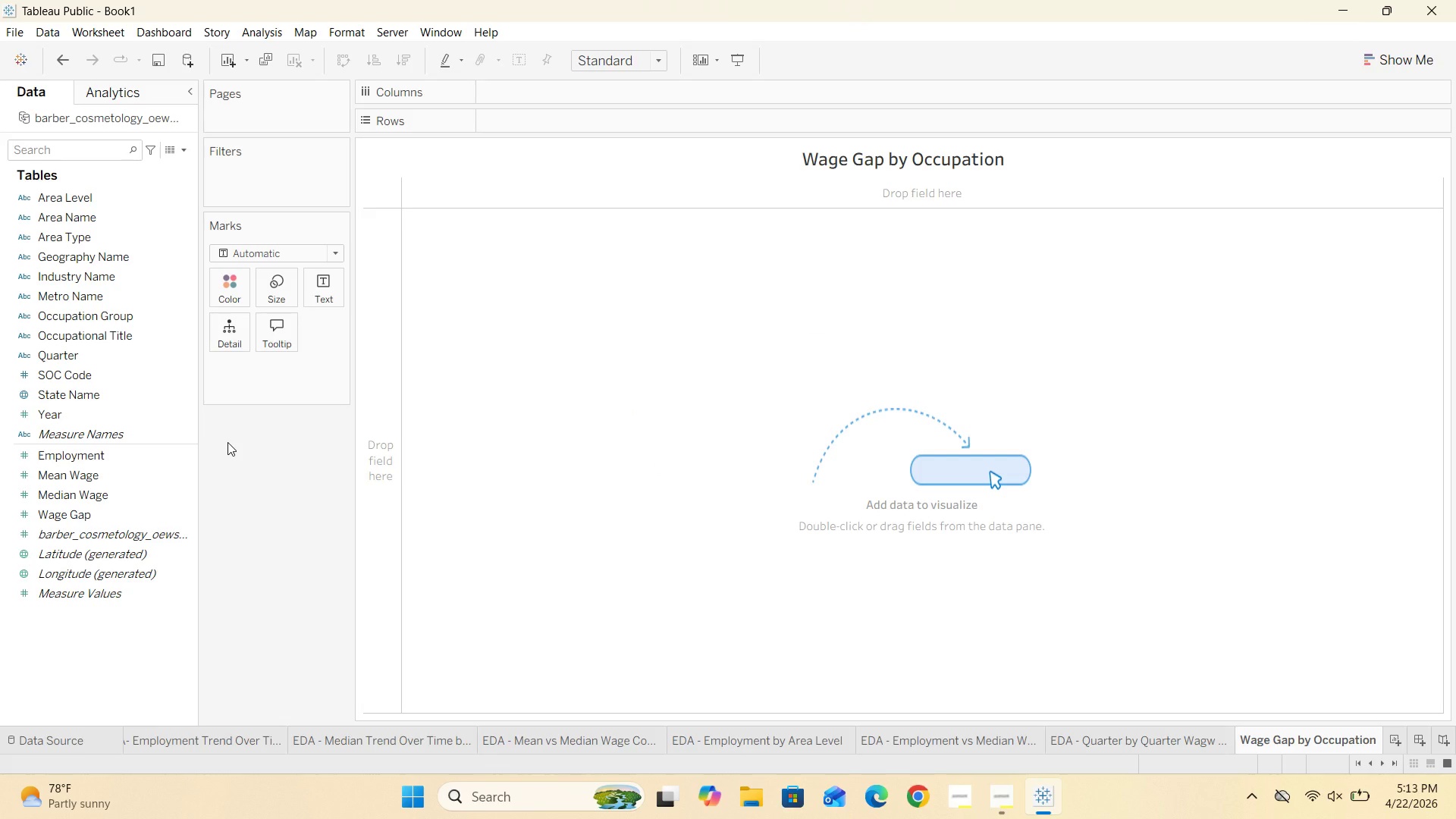 
wait(5.61)
 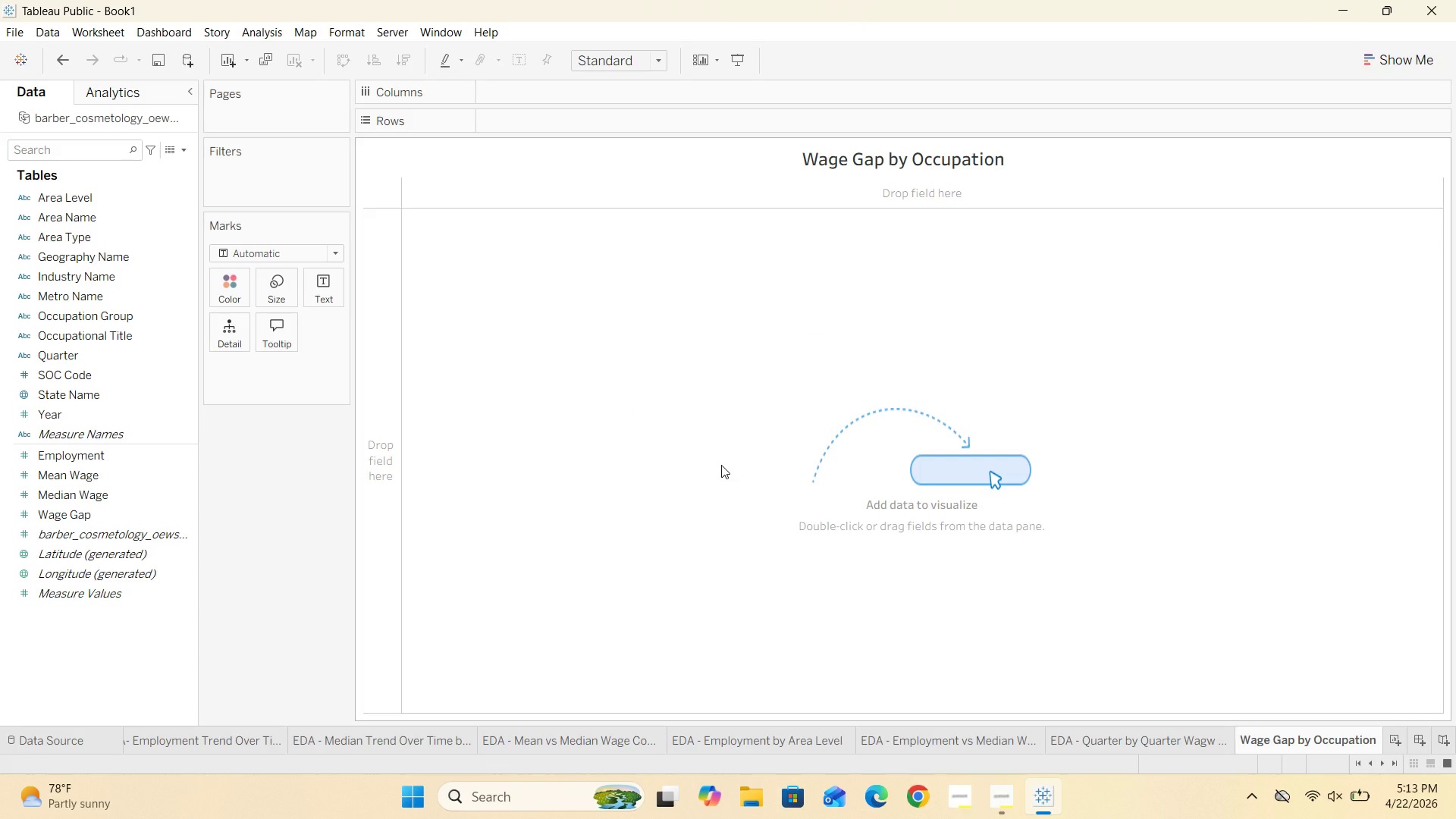 
left_click_drag(start_coordinate=[126, 319], to_coordinate=[579, 124])
 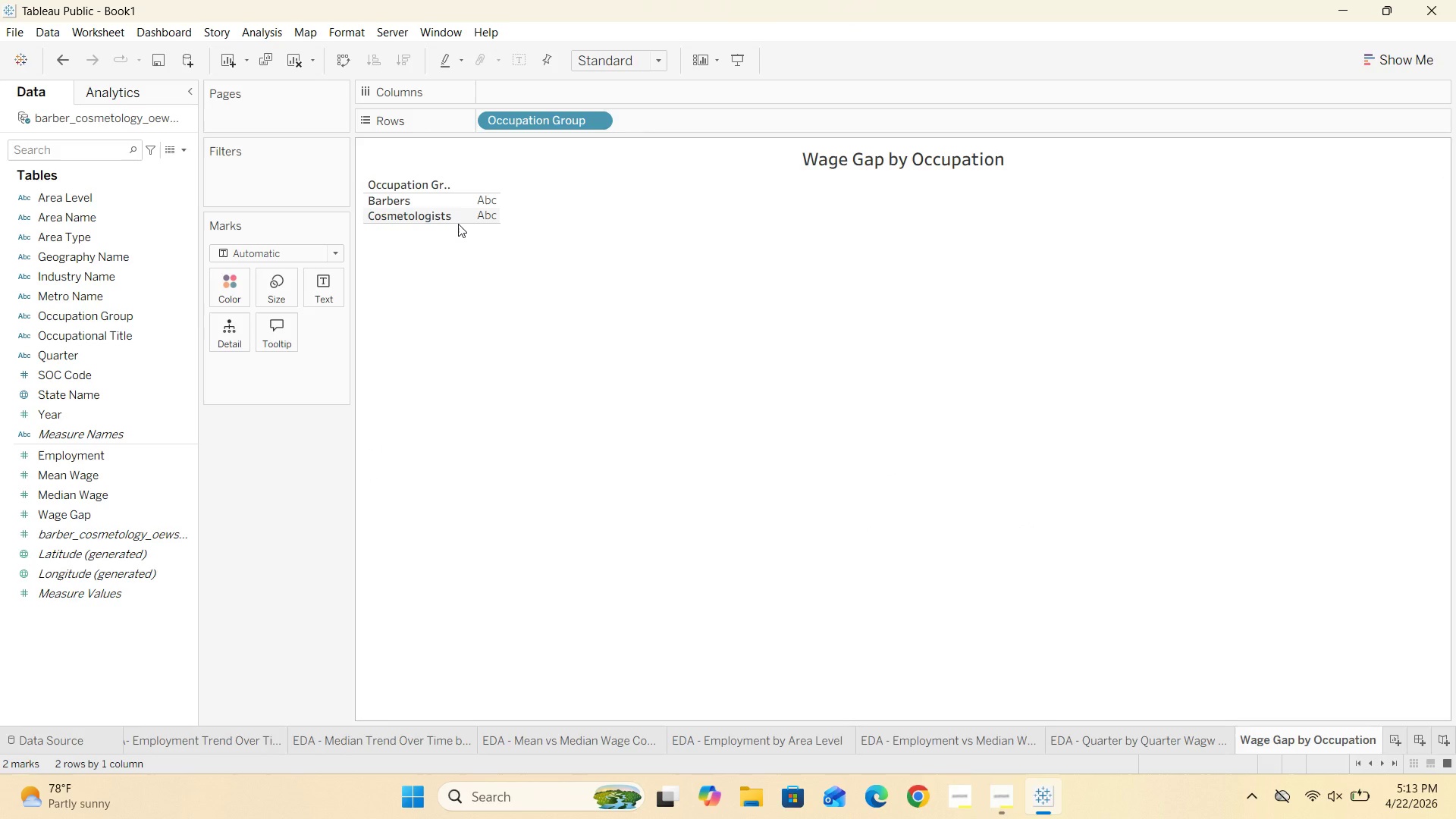 
left_click_drag(start_coordinate=[458, 222], to_coordinate=[473, 278])
 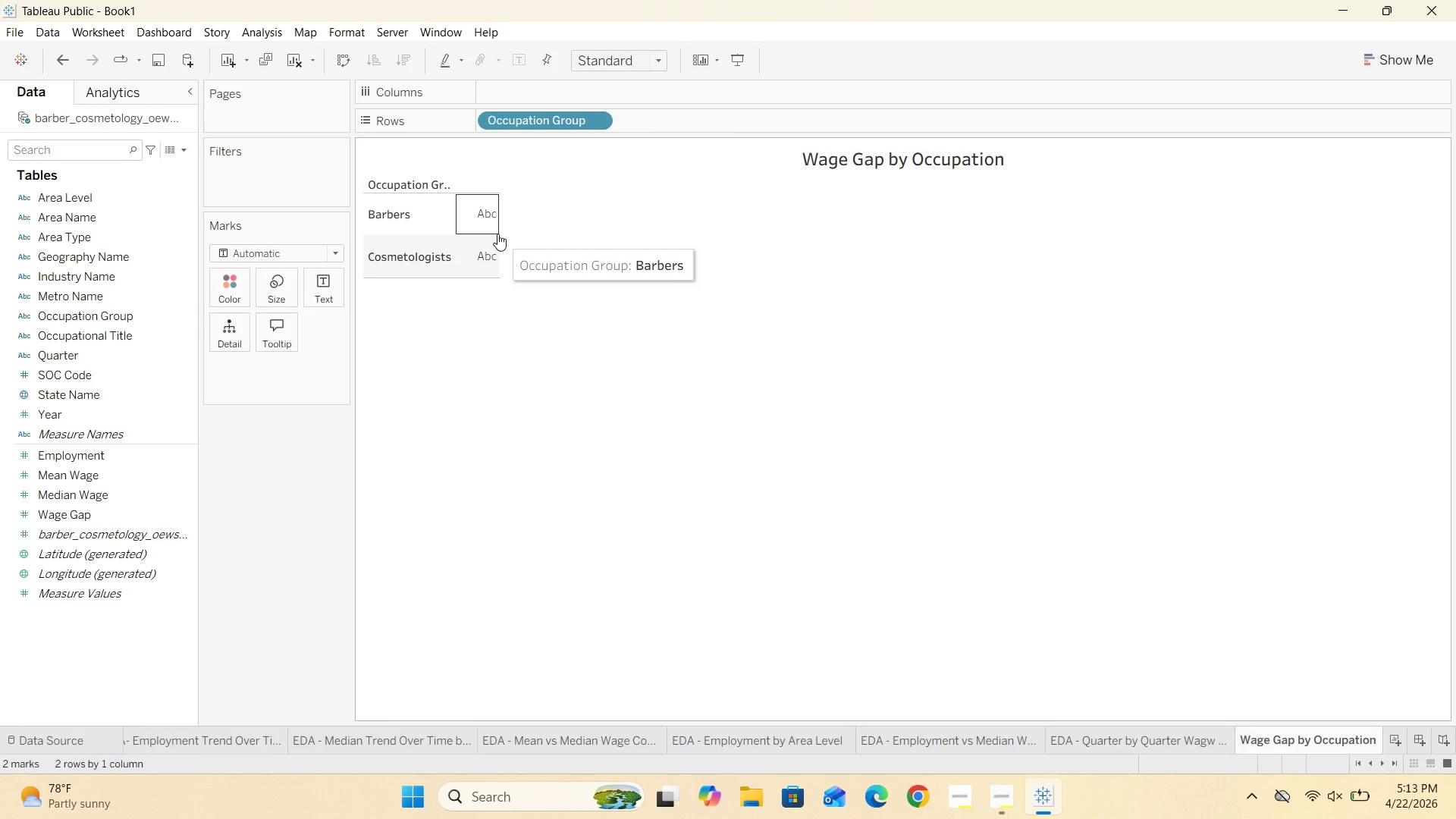 
left_click_drag(start_coordinate=[499, 234], to_coordinate=[620, 240])
 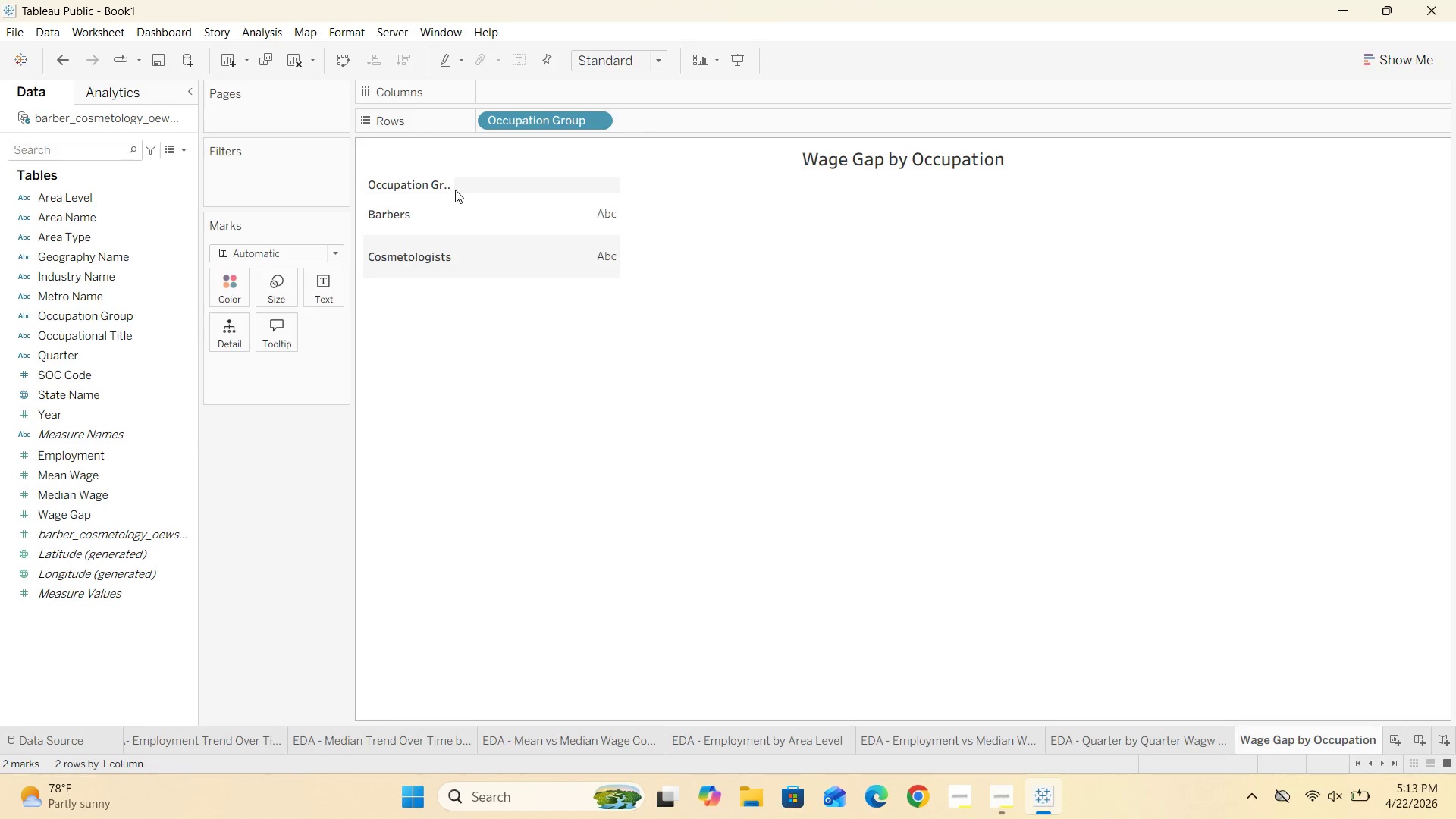 
left_click_drag(start_coordinate=[454, 192], to_coordinate=[454, 206])
 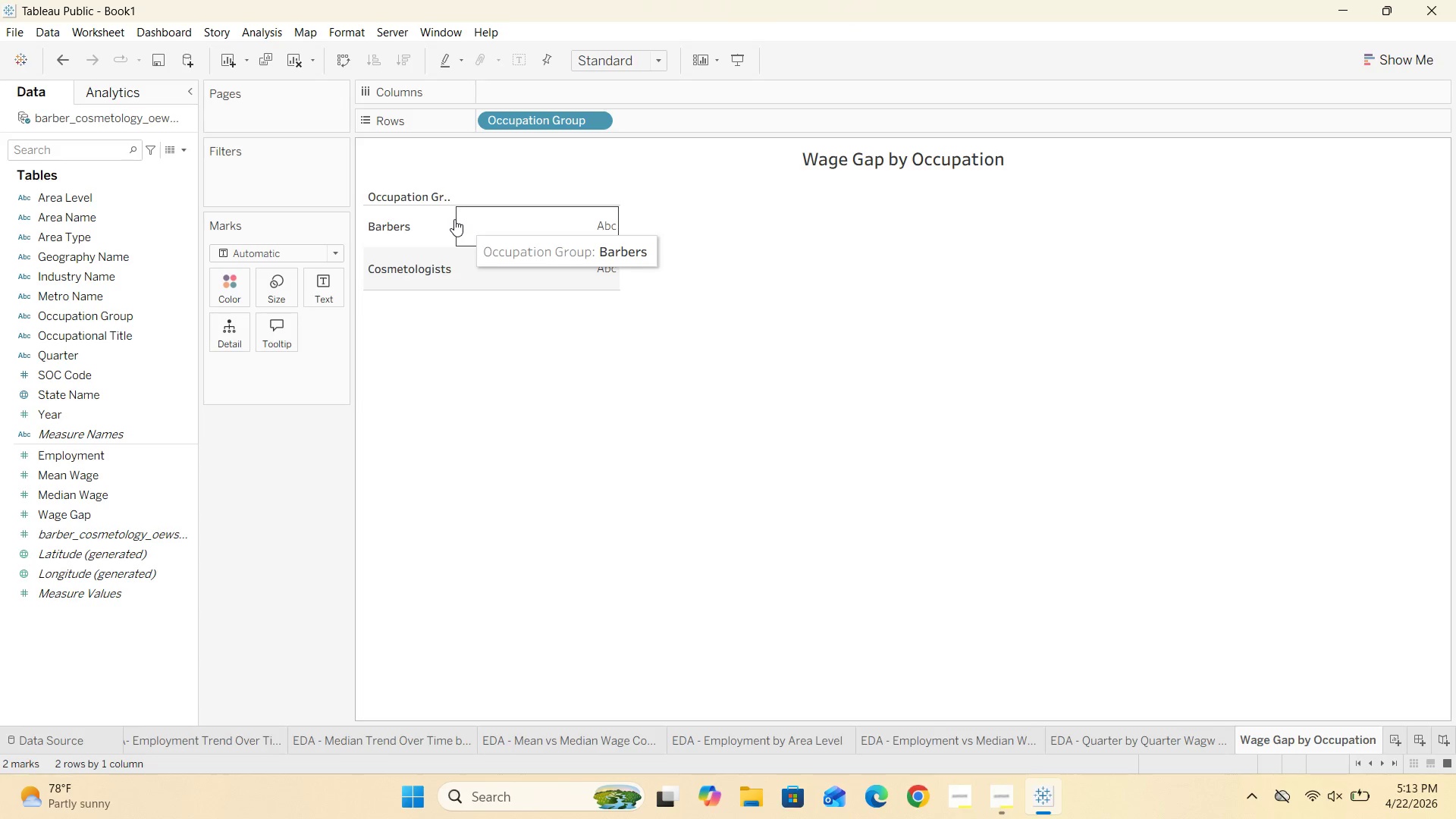 
left_click_drag(start_coordinate=[453, 221], to_coordinate=[510, 229])
 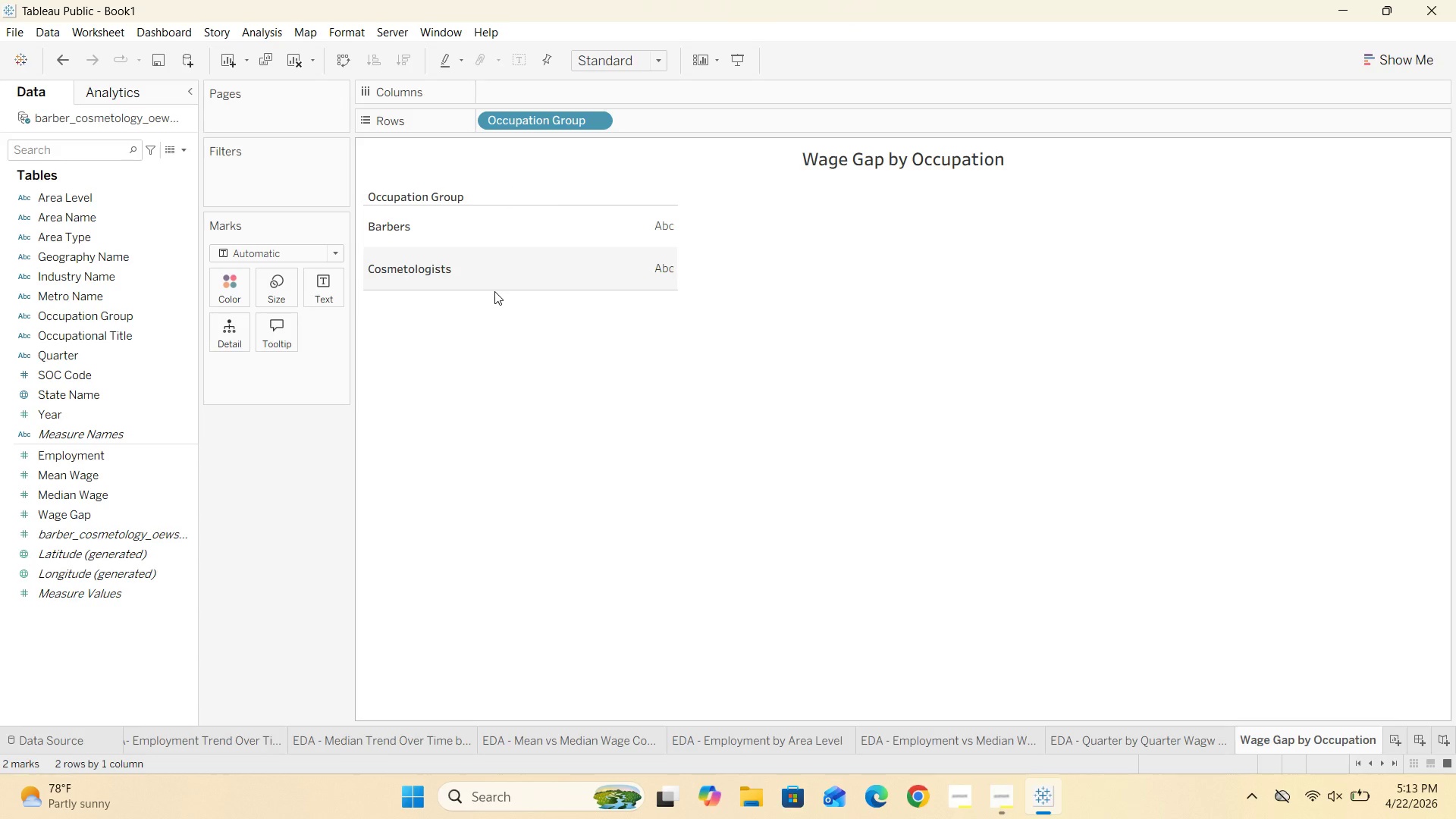 
left_click_drag(start_coordinate=[494, 289], to_coordinate=[497, 306])
 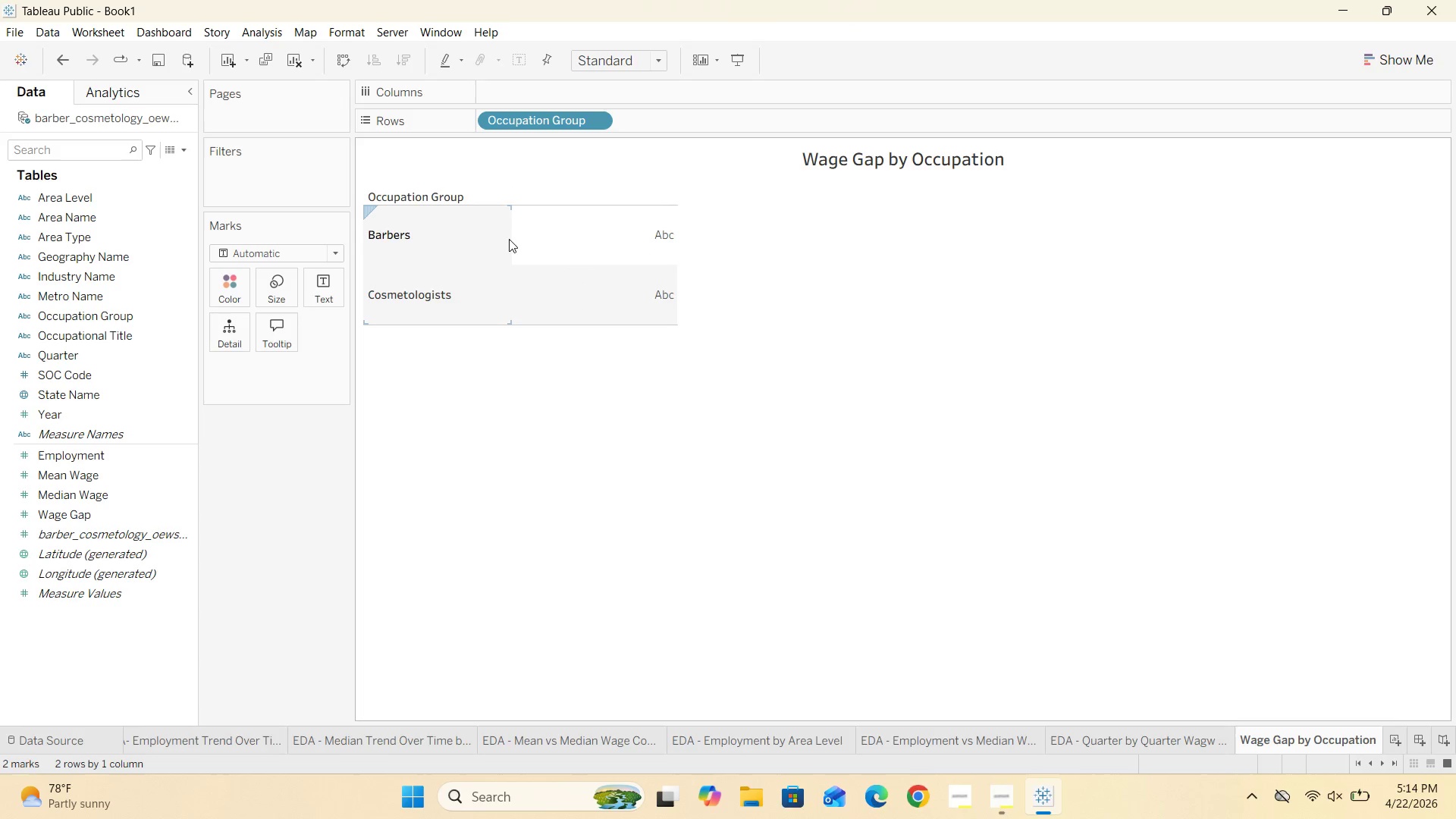 
left_click_drag(start_coordinate=[511, 240], to_coordinate=[530, 242])
 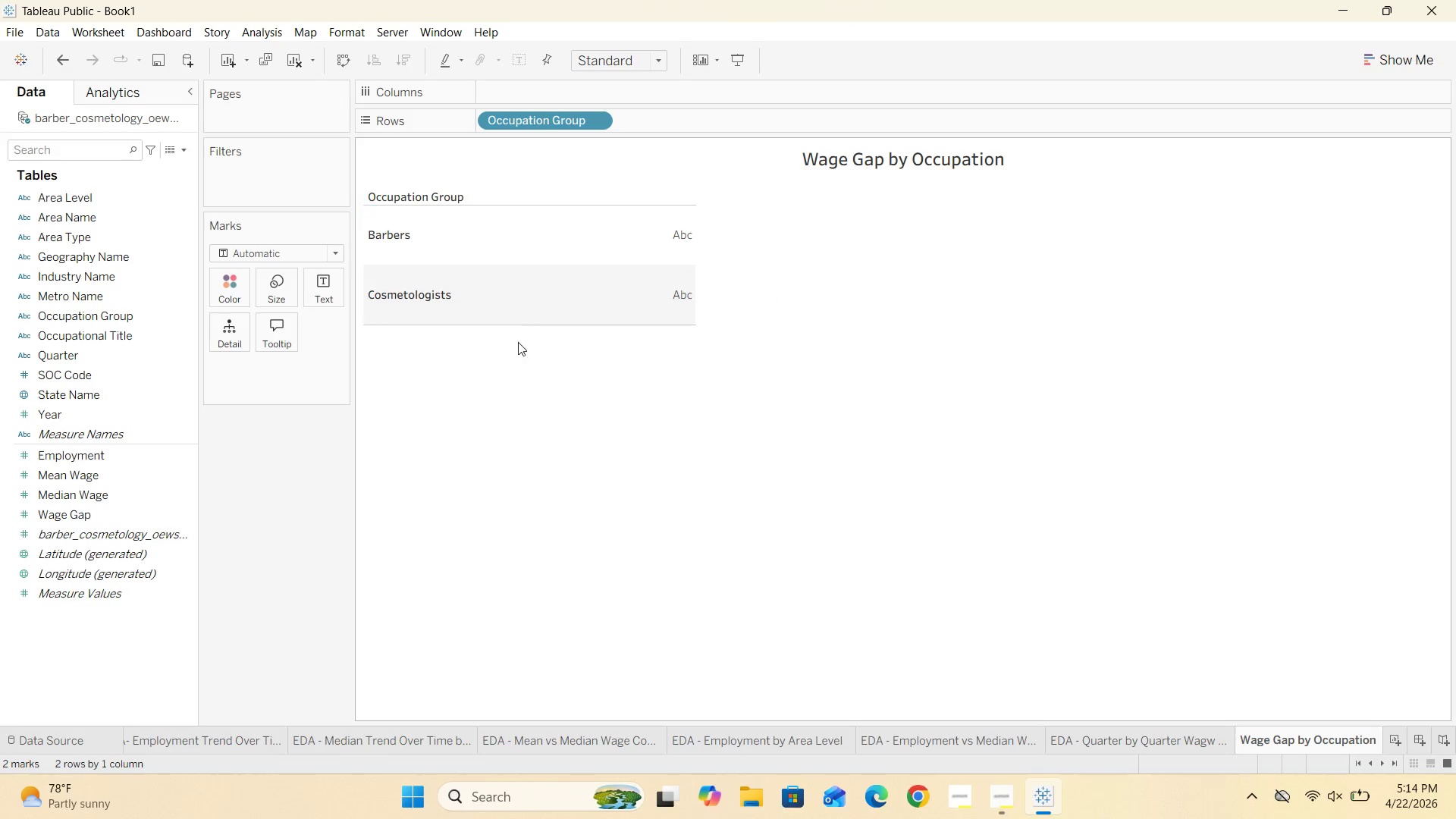 
left_click([510, 368])
 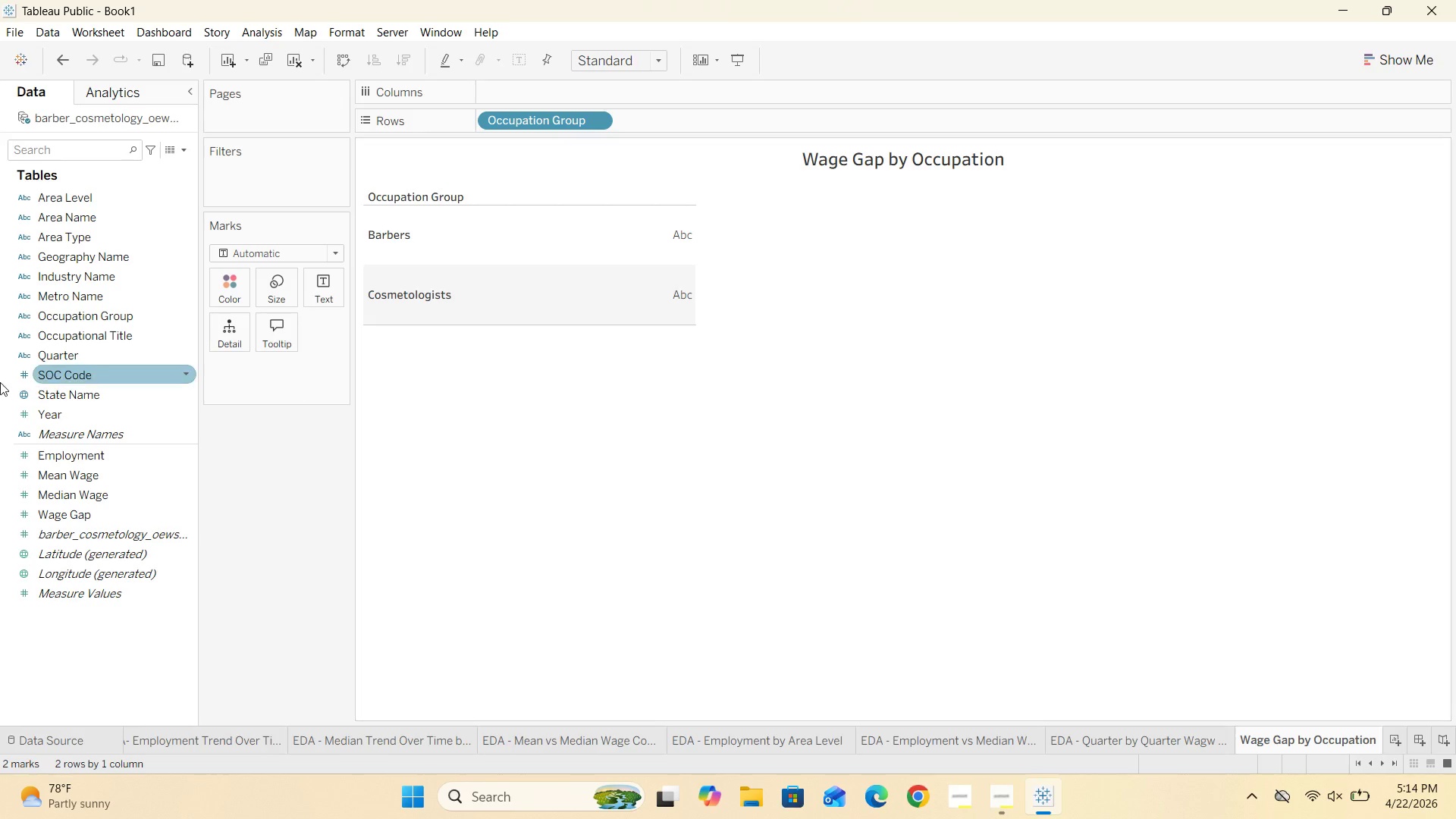 
wait(7.0)
 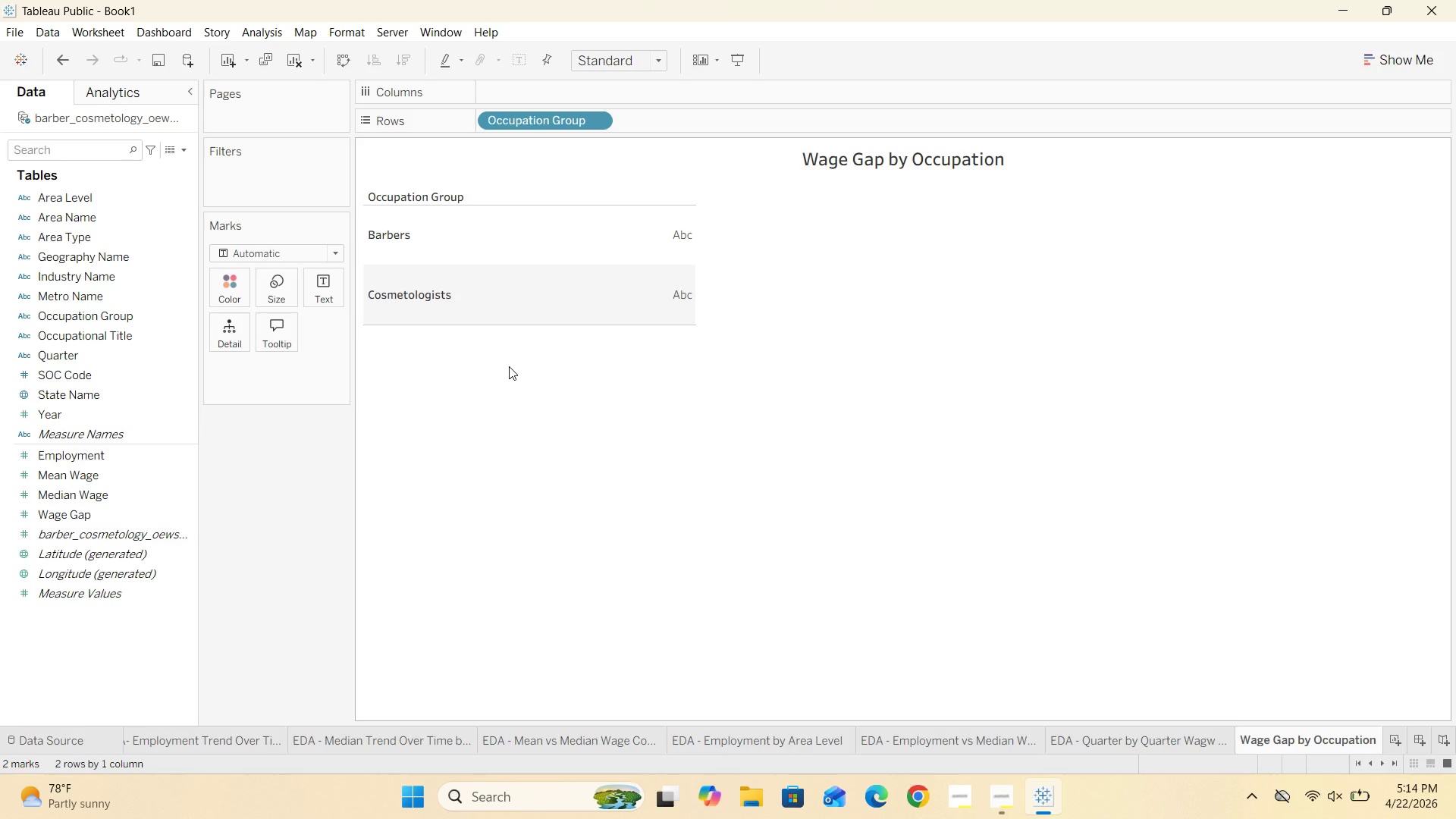 
left_click_drag(start_coordinate=[83, 511], to_coordinate=[530, 93])
 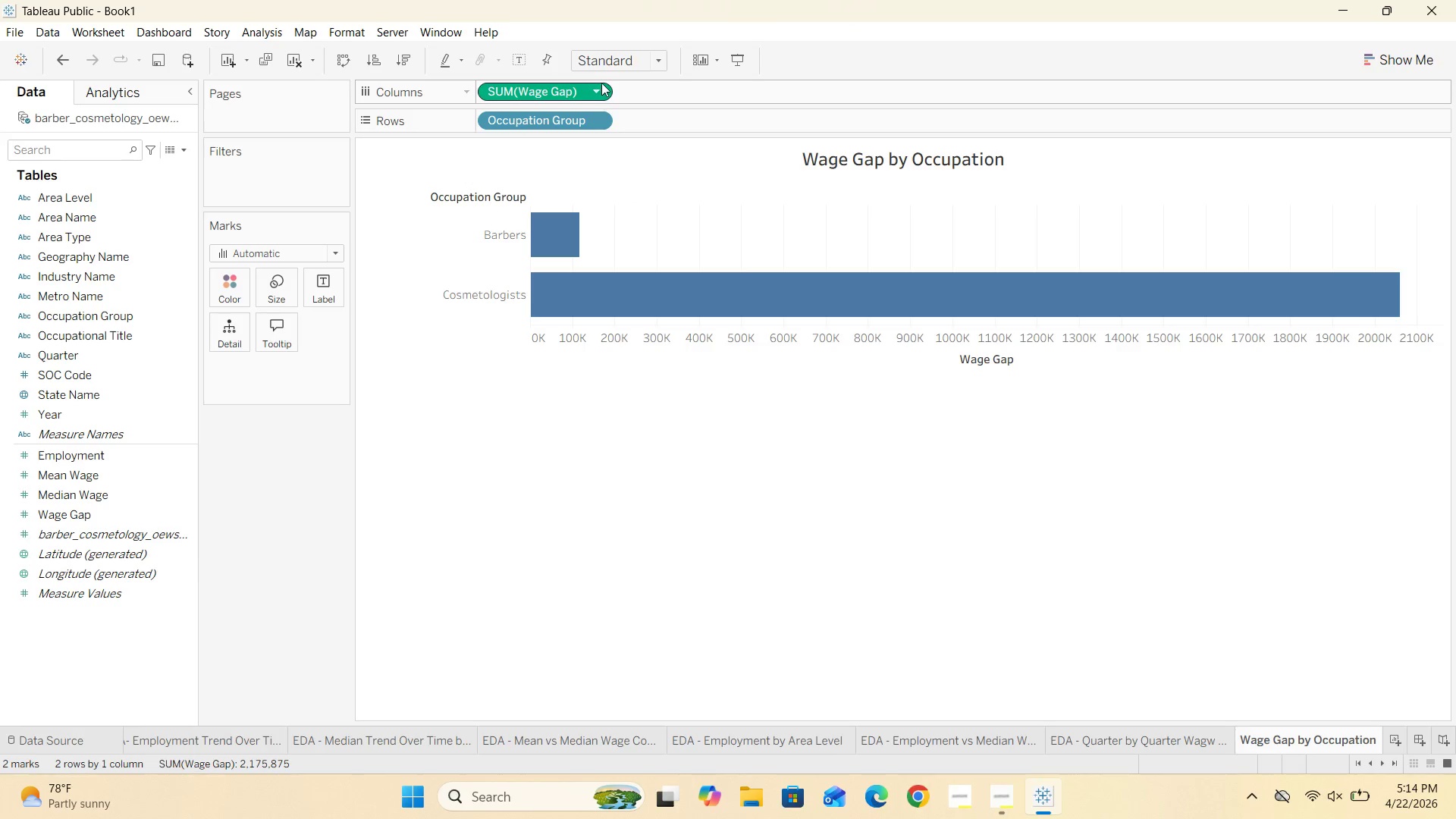 
left_click([598, 88])
 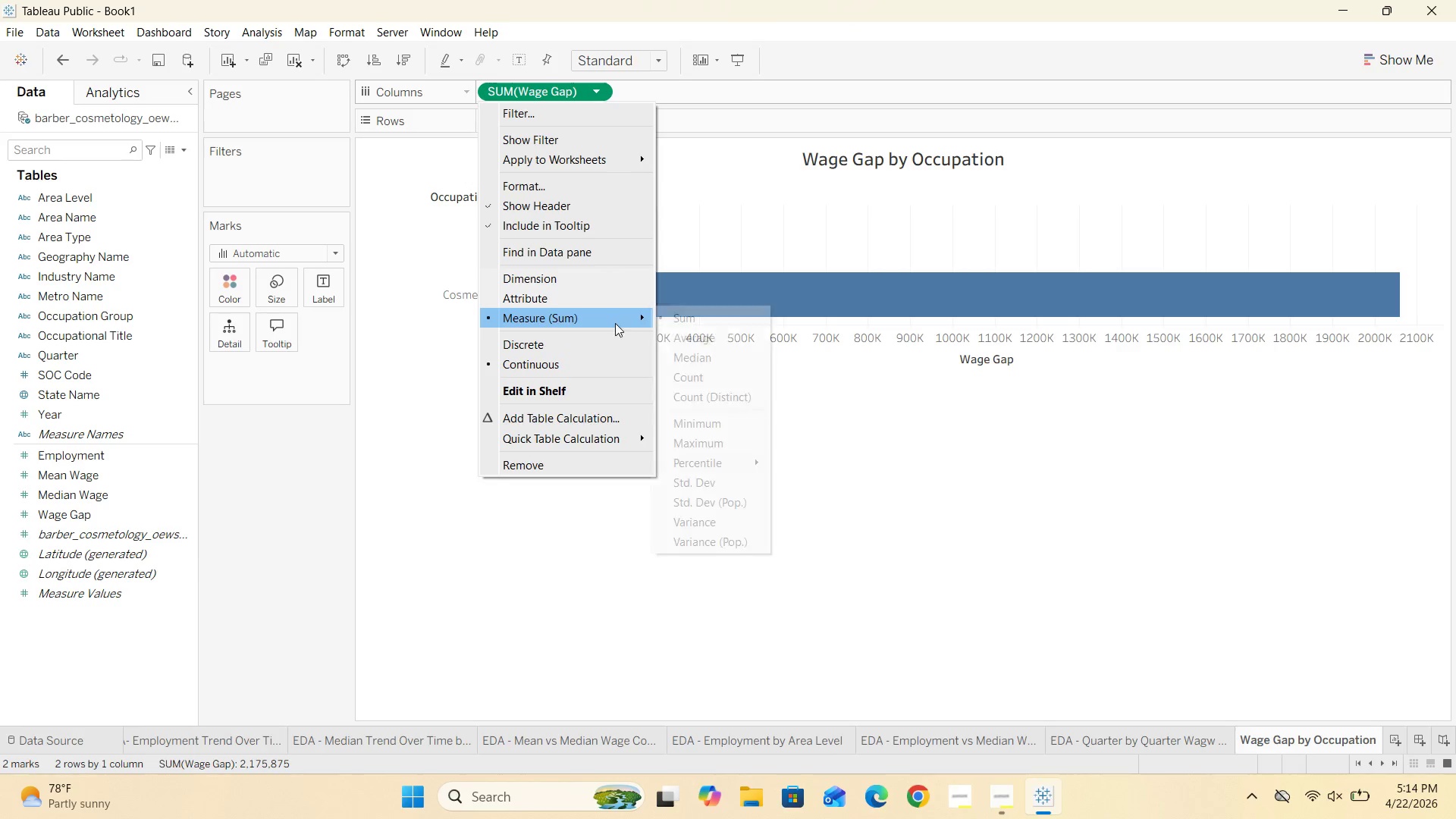 
left_click([676, 343])
 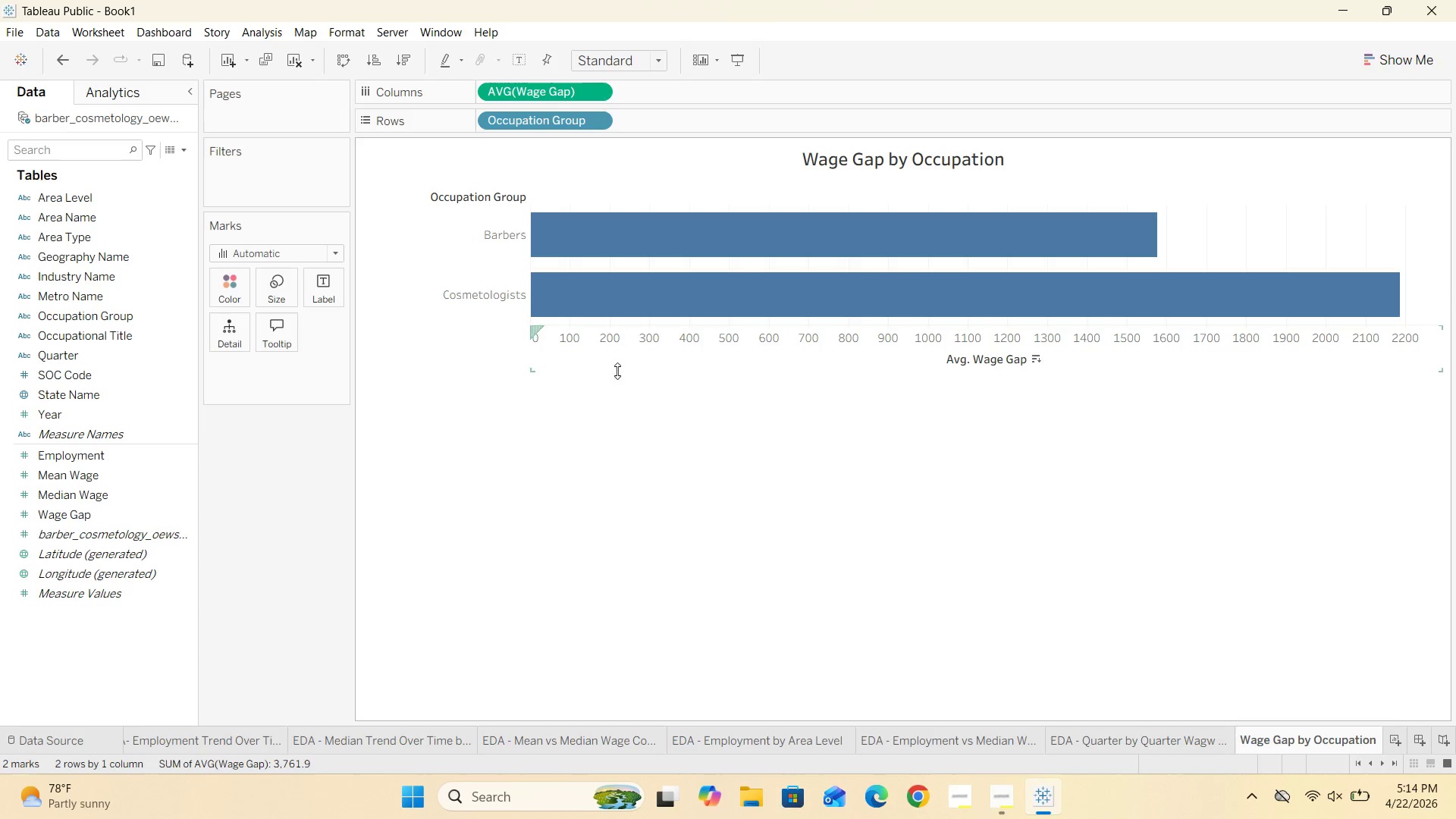 
left_click([591, 400])
 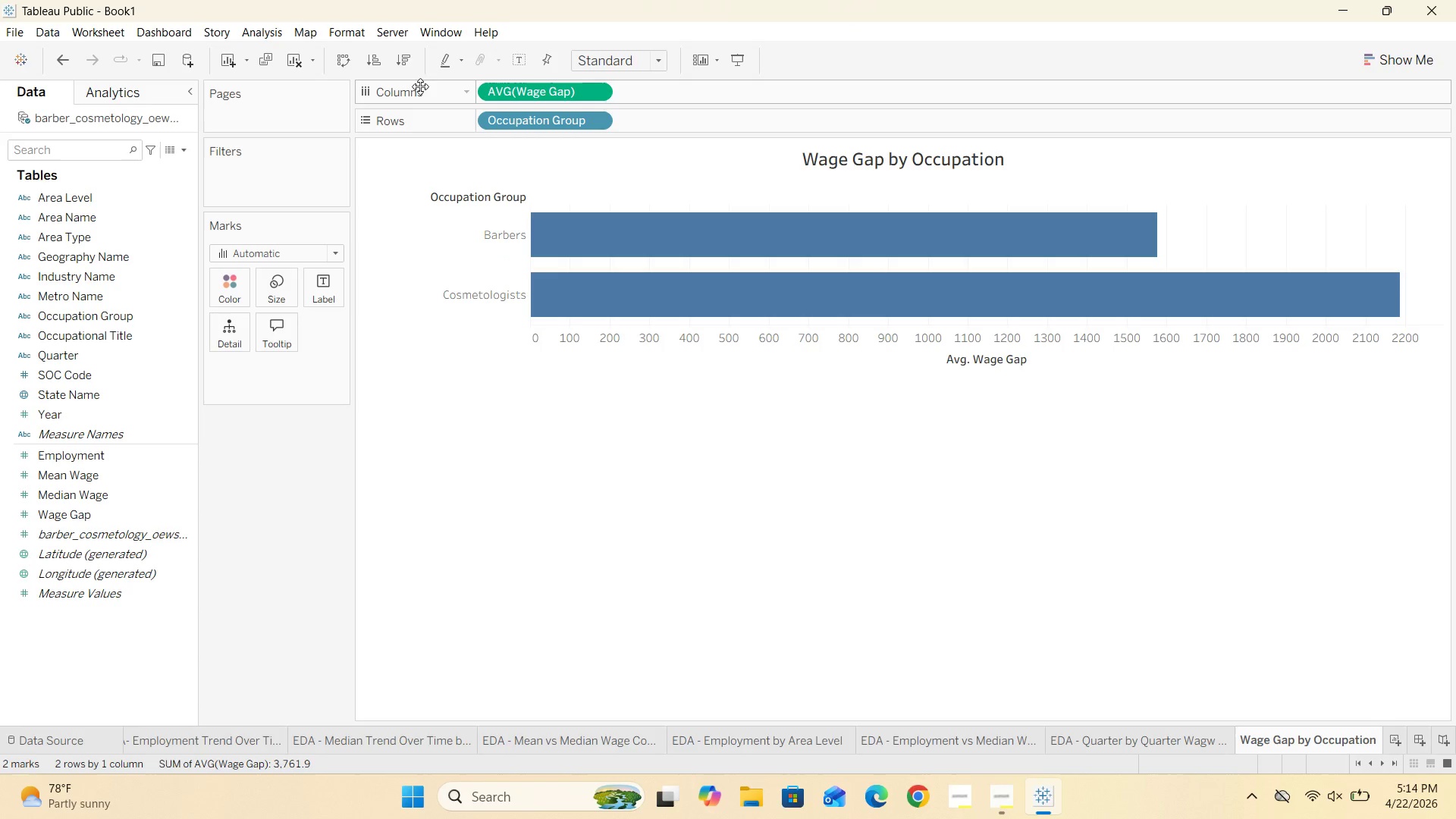 
left_click([410, 67])
 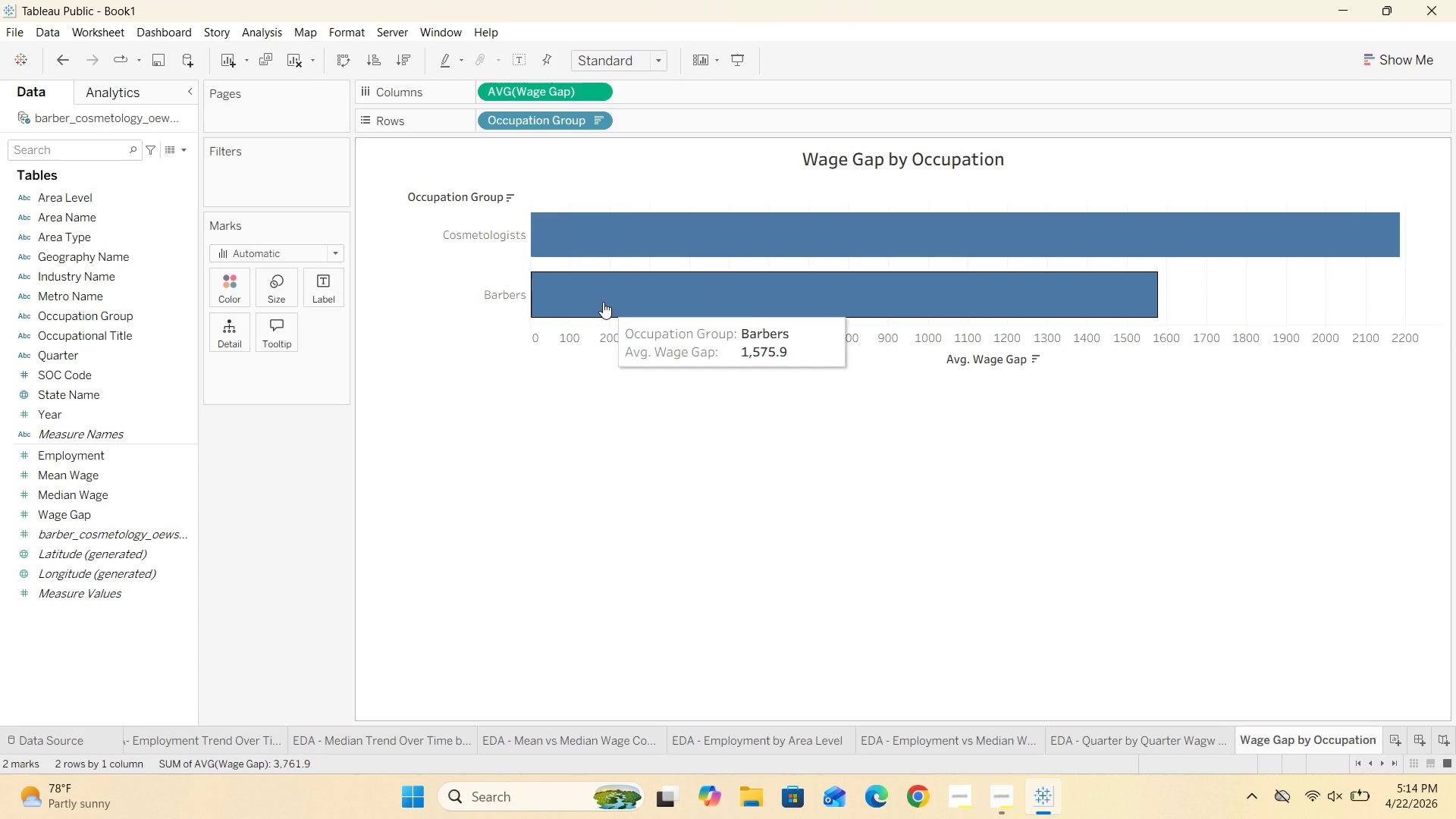 
wait(39.32)
 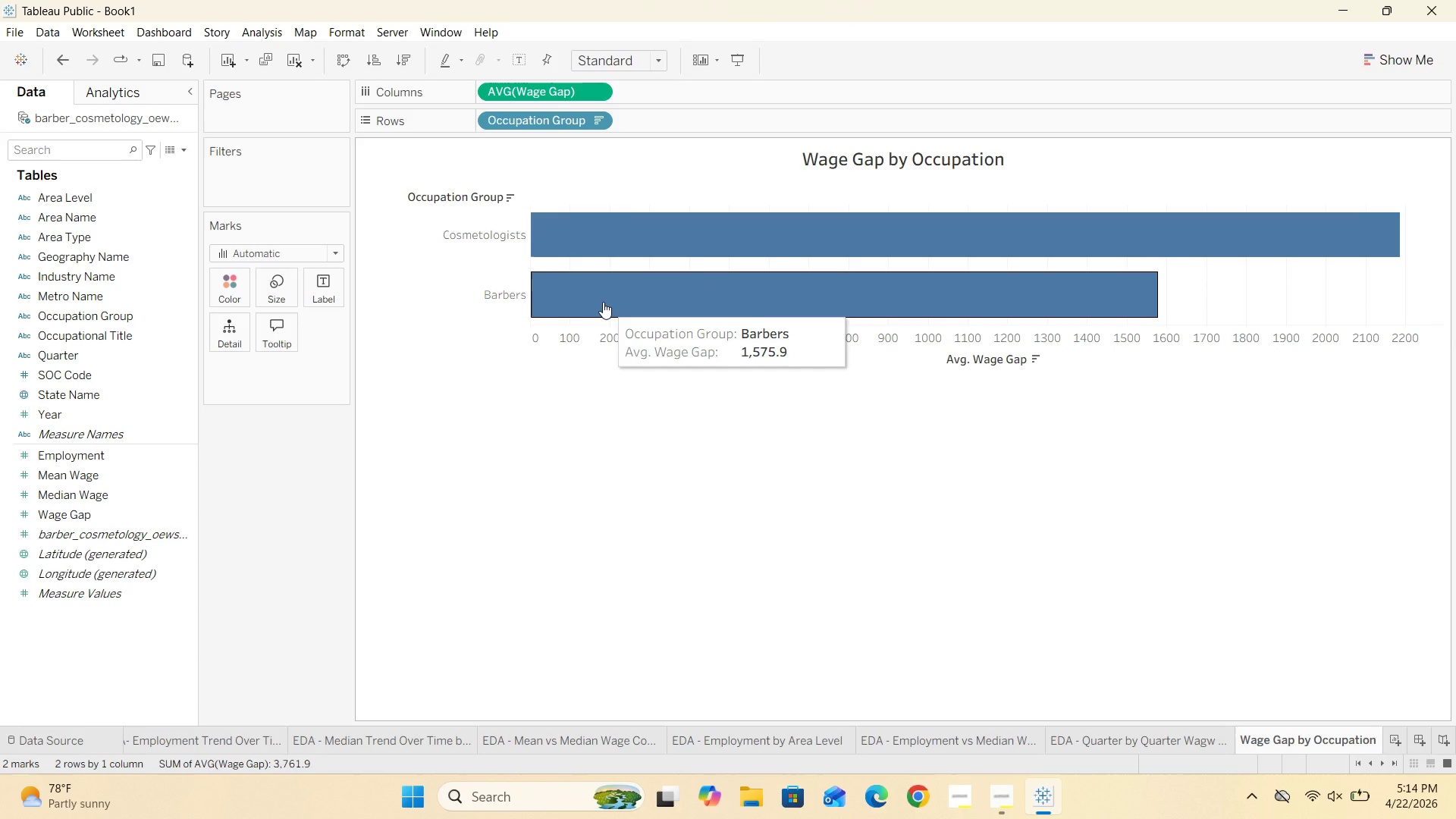 
mouse_move([567, 304])